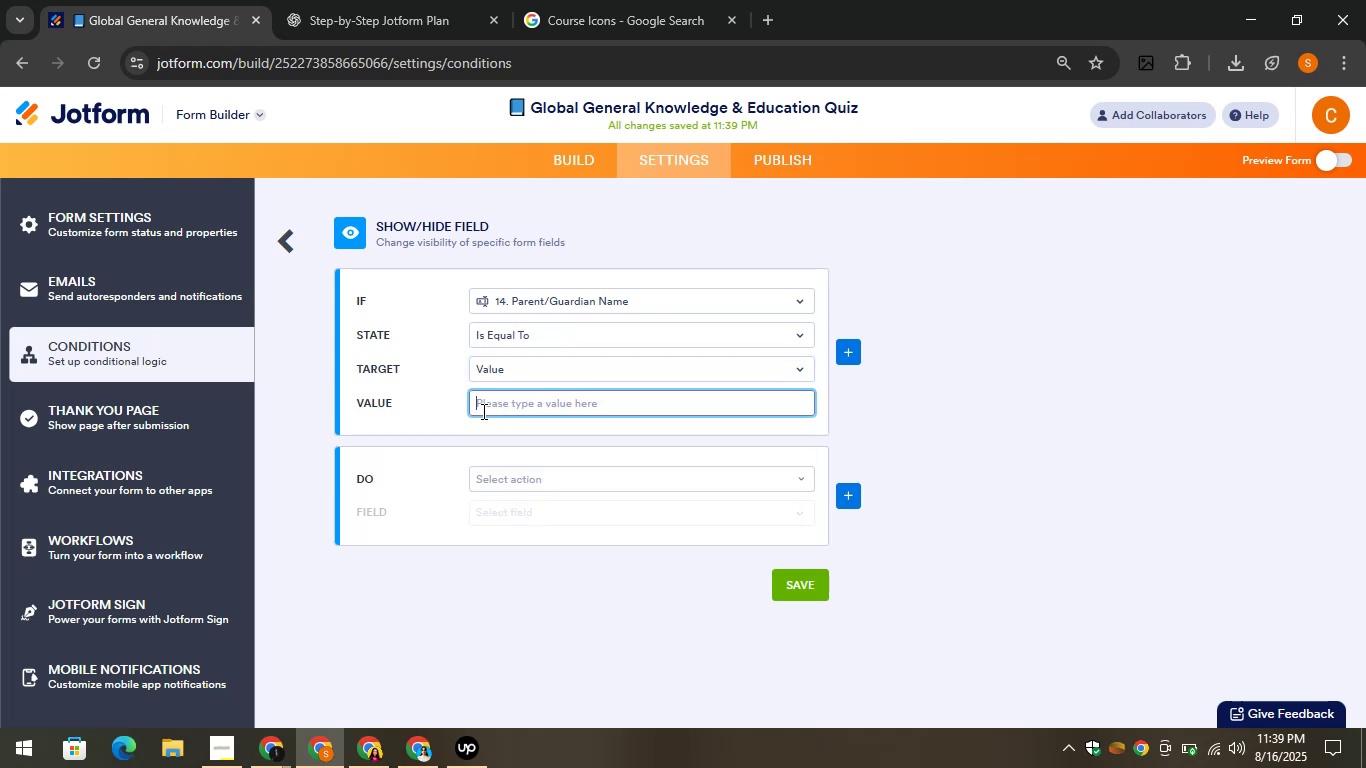 
left_click([482, 411])
 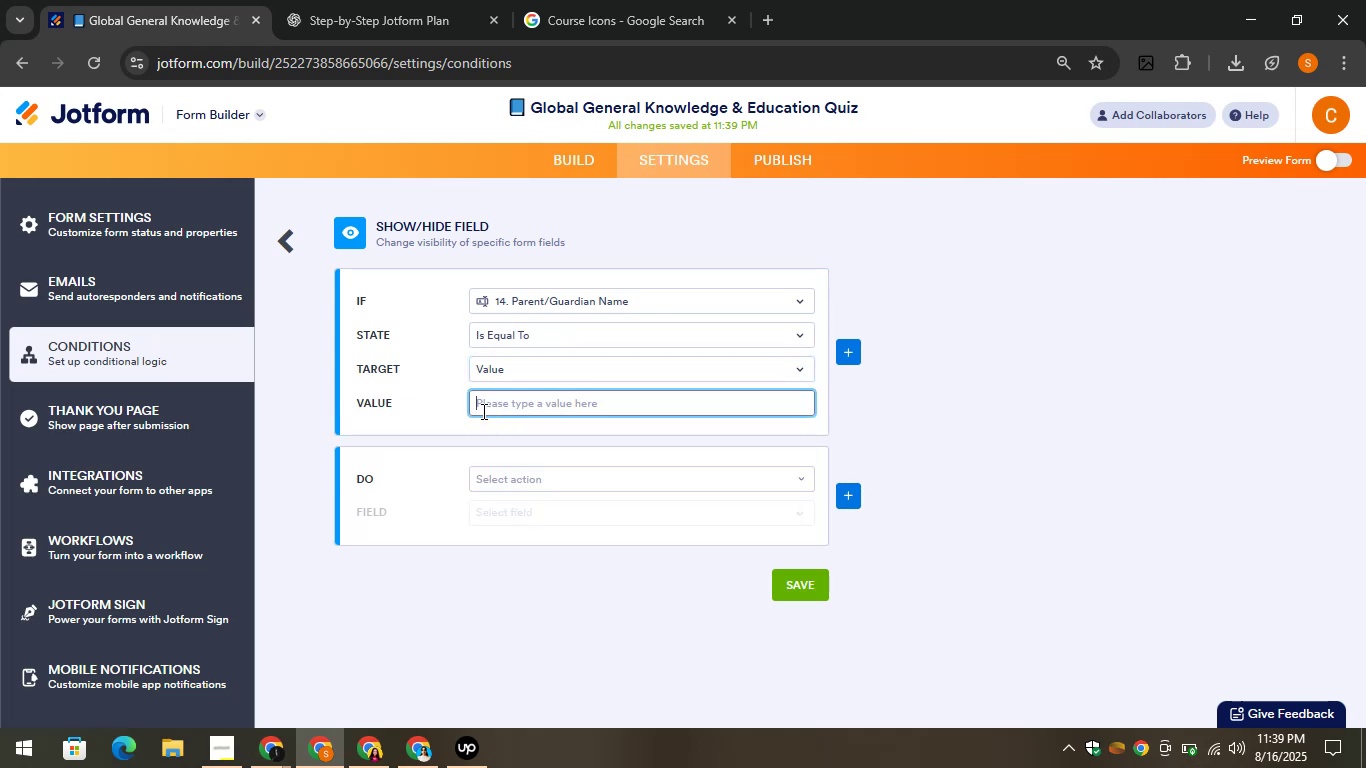 
type(yes)
 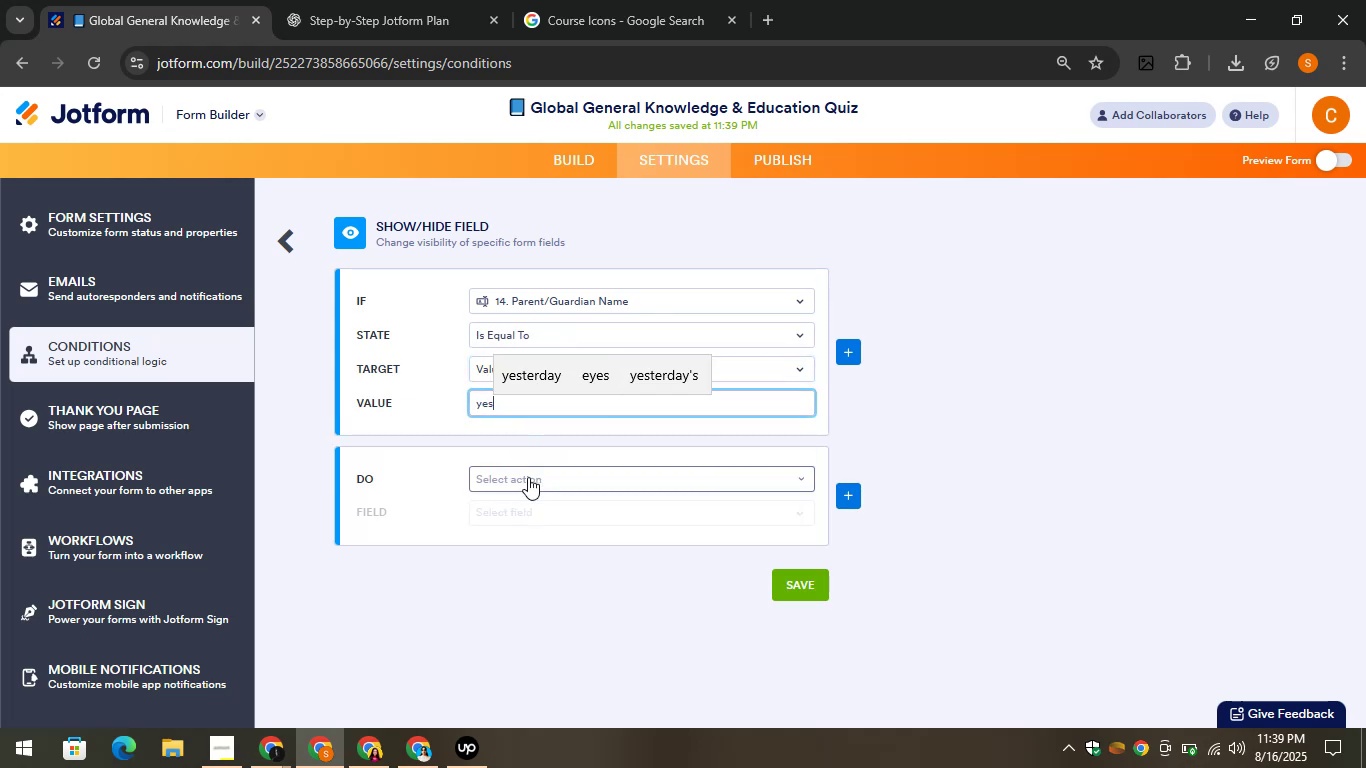 
left_click([528, 477])
 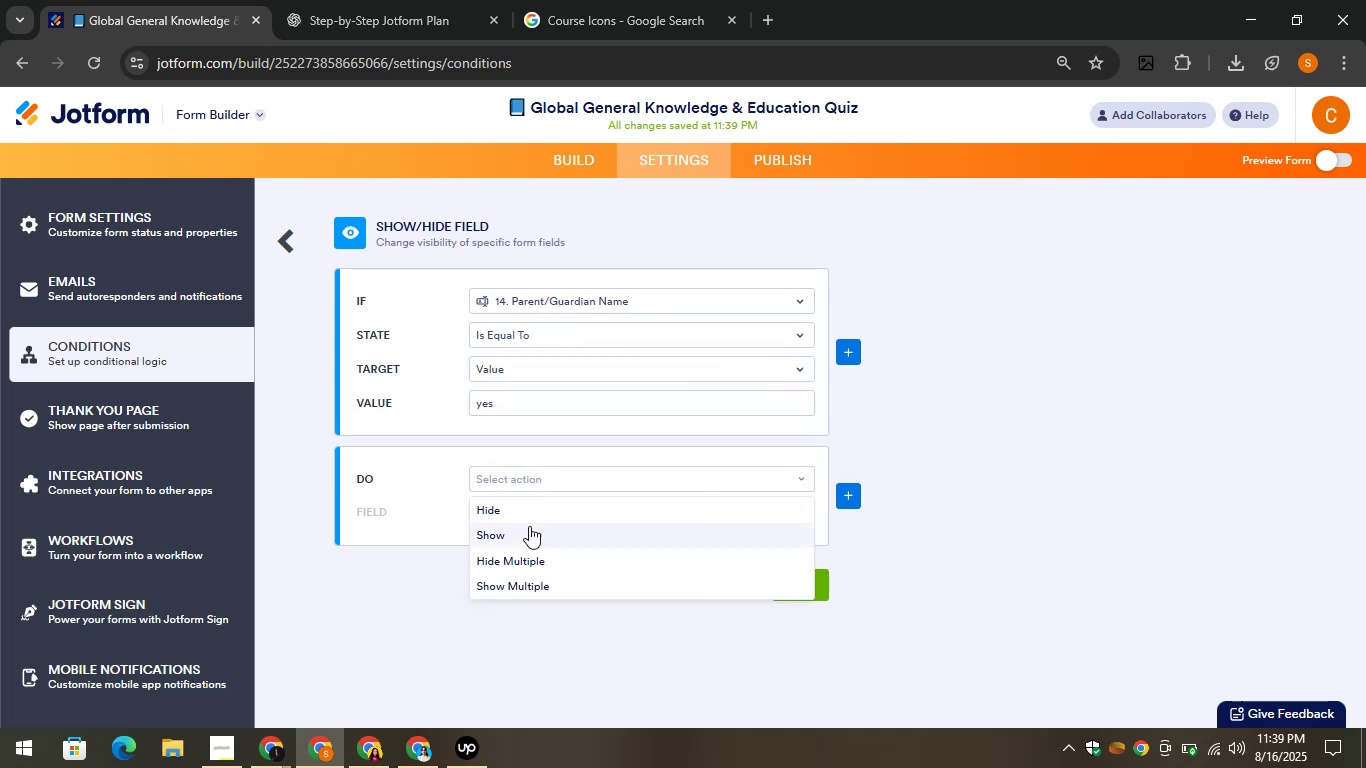 
left_click([524, 530])
 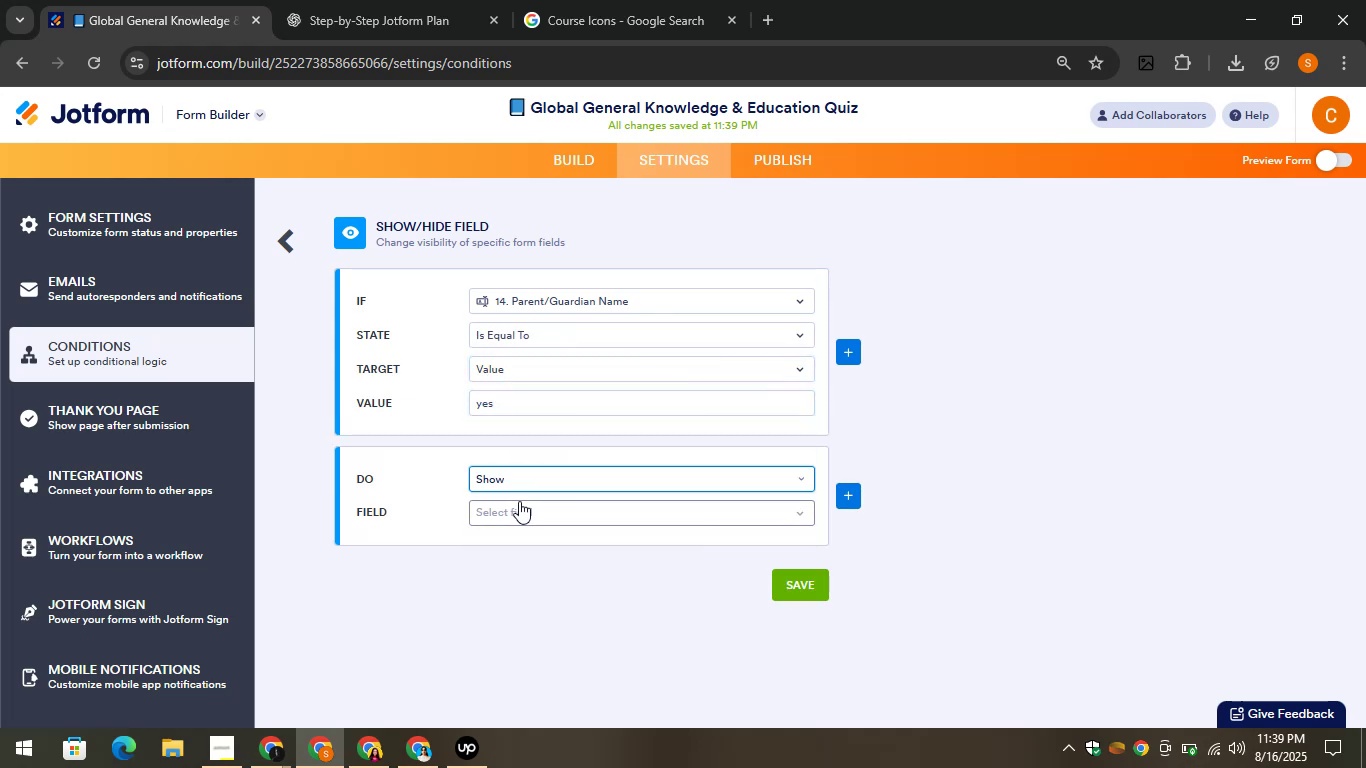 
left_click([518, 501])
 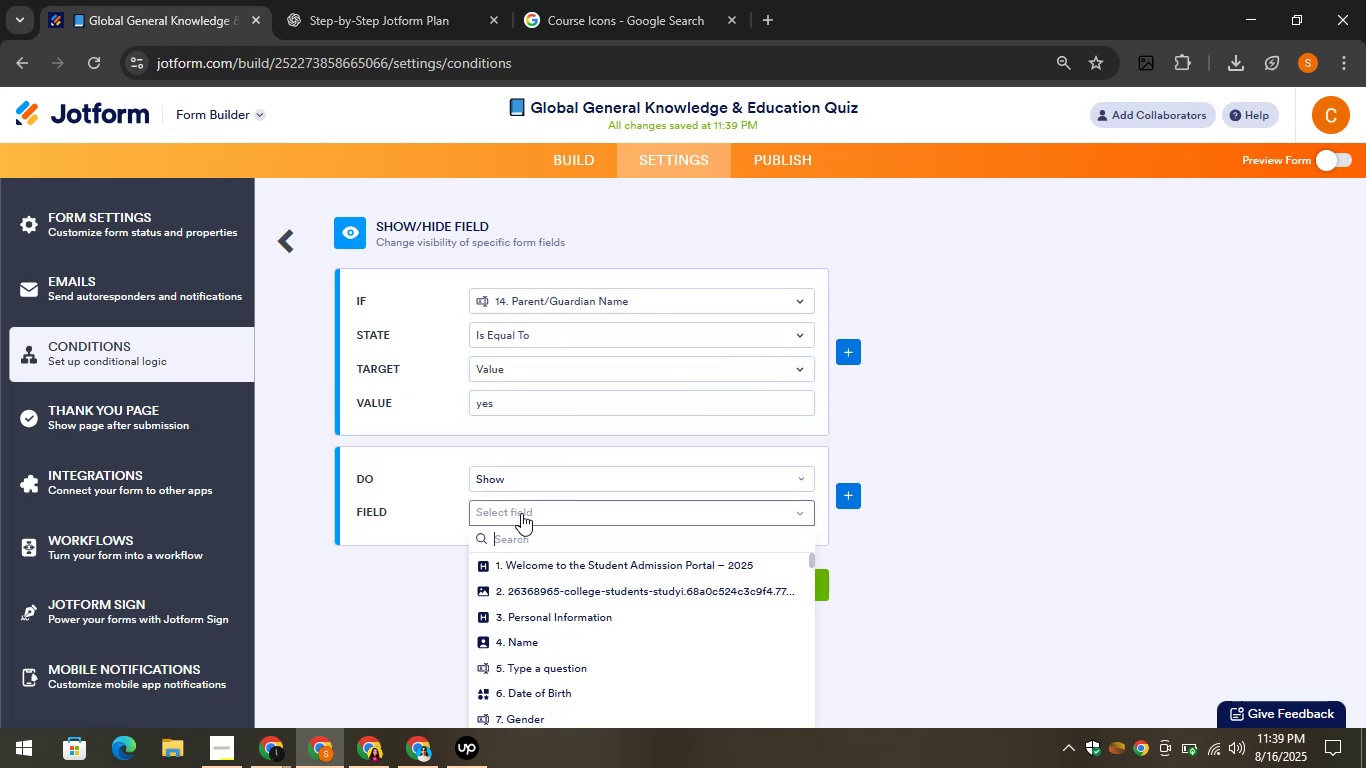 
scroll: coordinate [581, 605], scroll_direction: down, amount: 4.0
 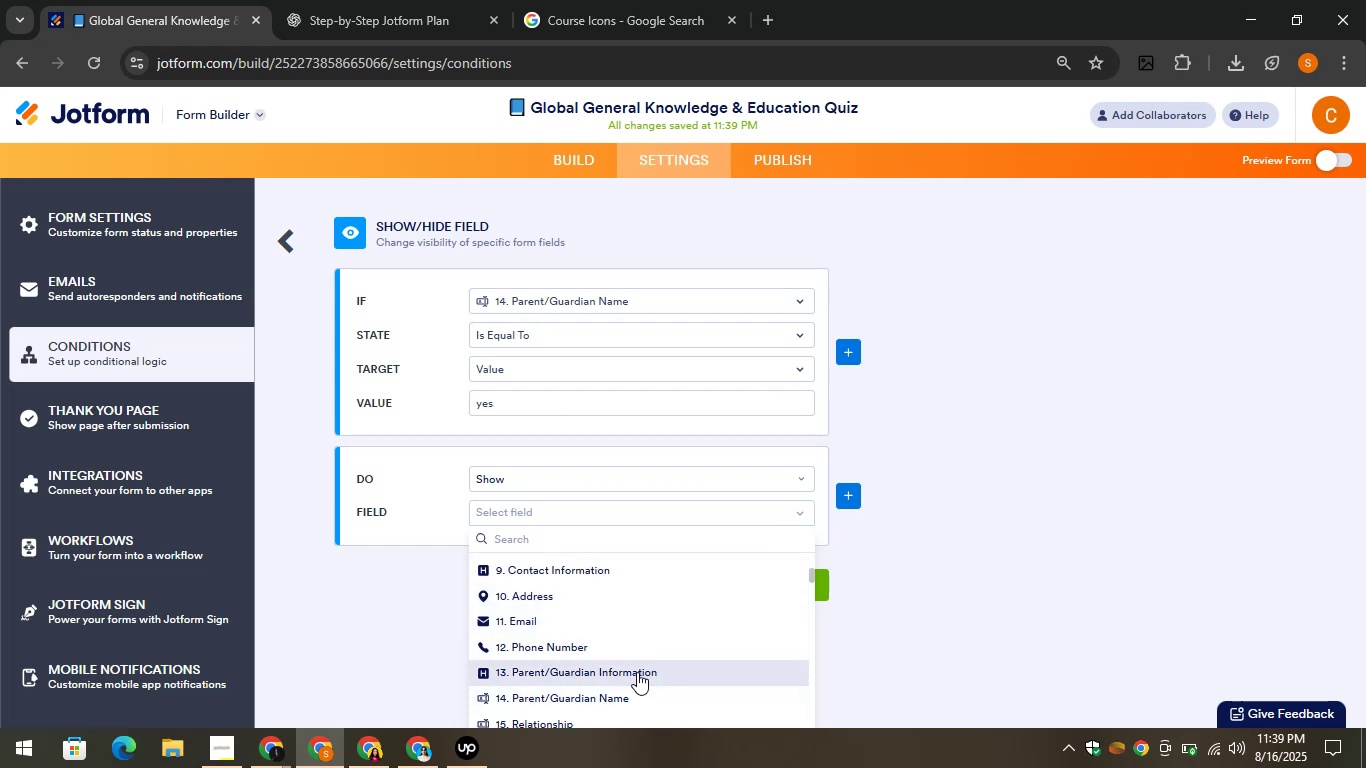 
wait(5.76)
 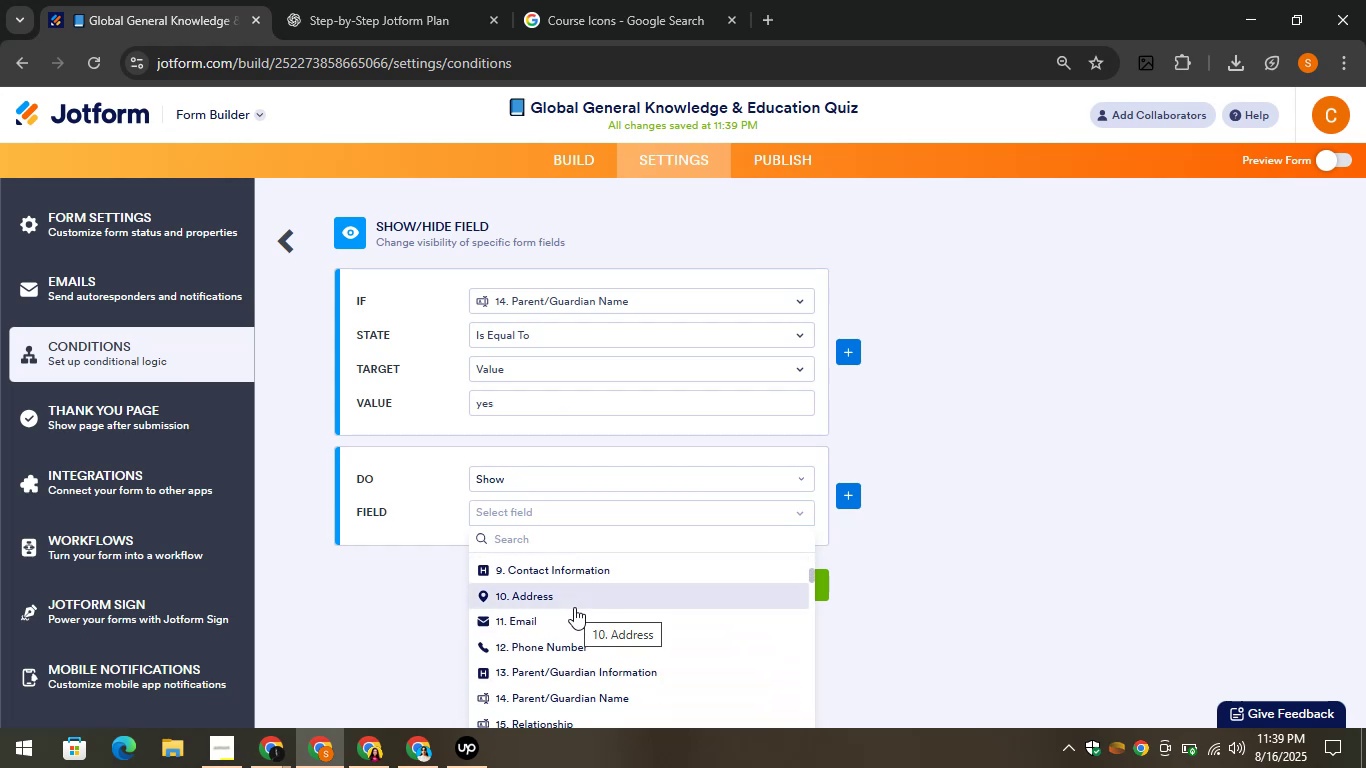 
left_click([800, 585])
 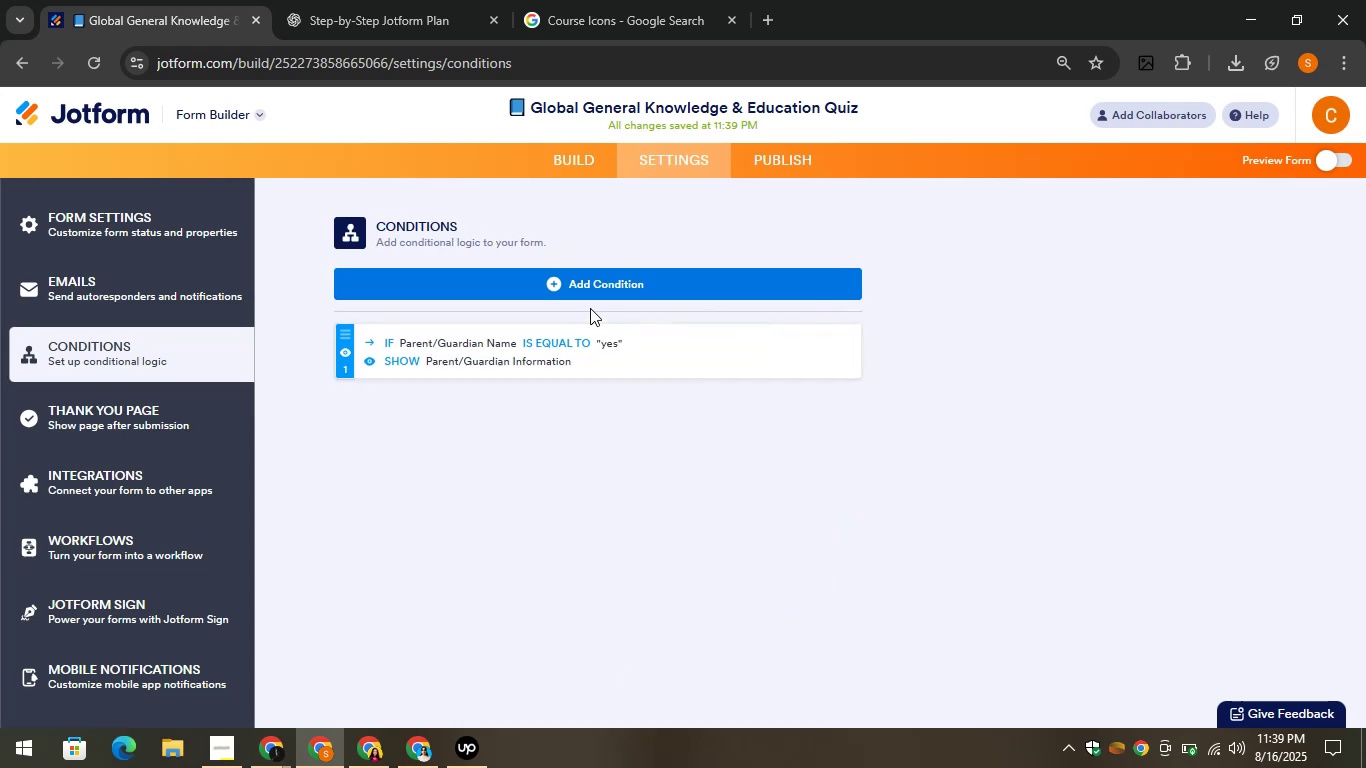 
left_click([562, 277])
 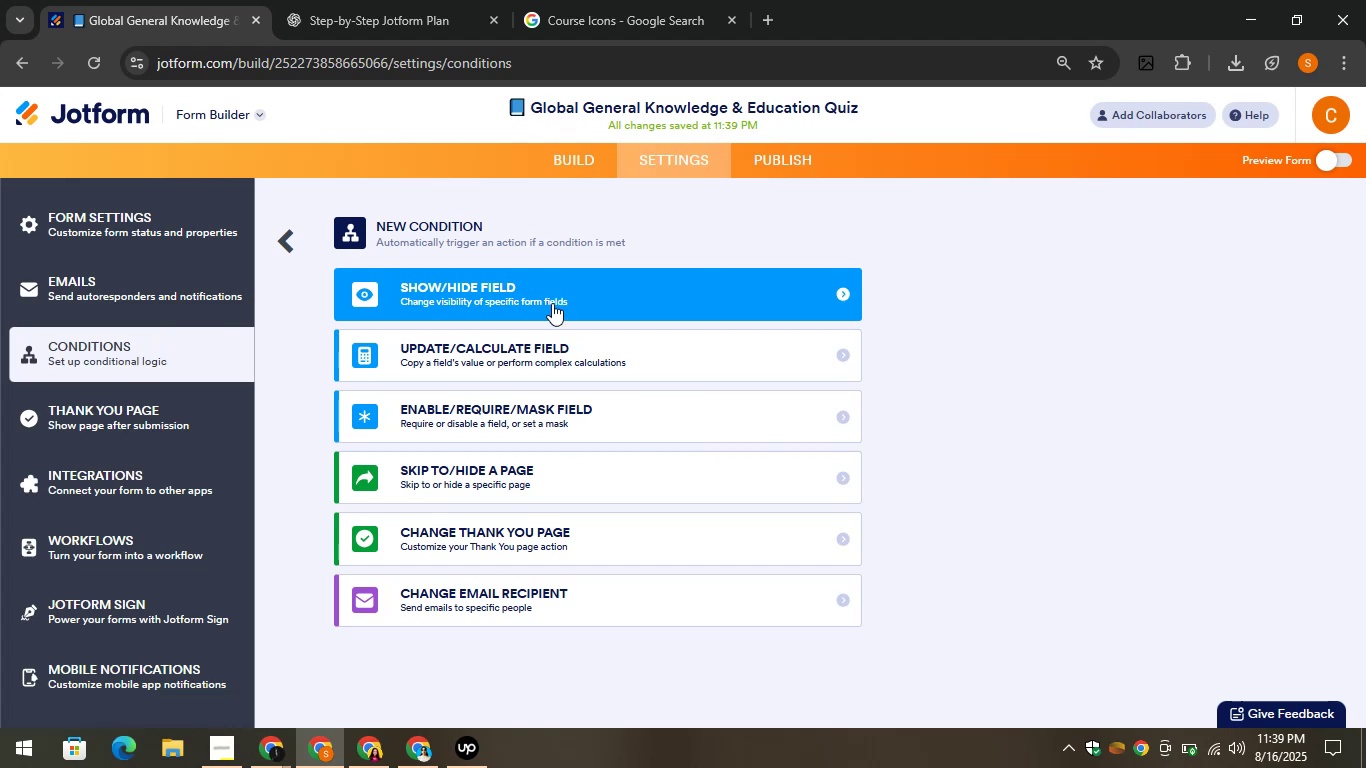 
left_click([537, 287])
 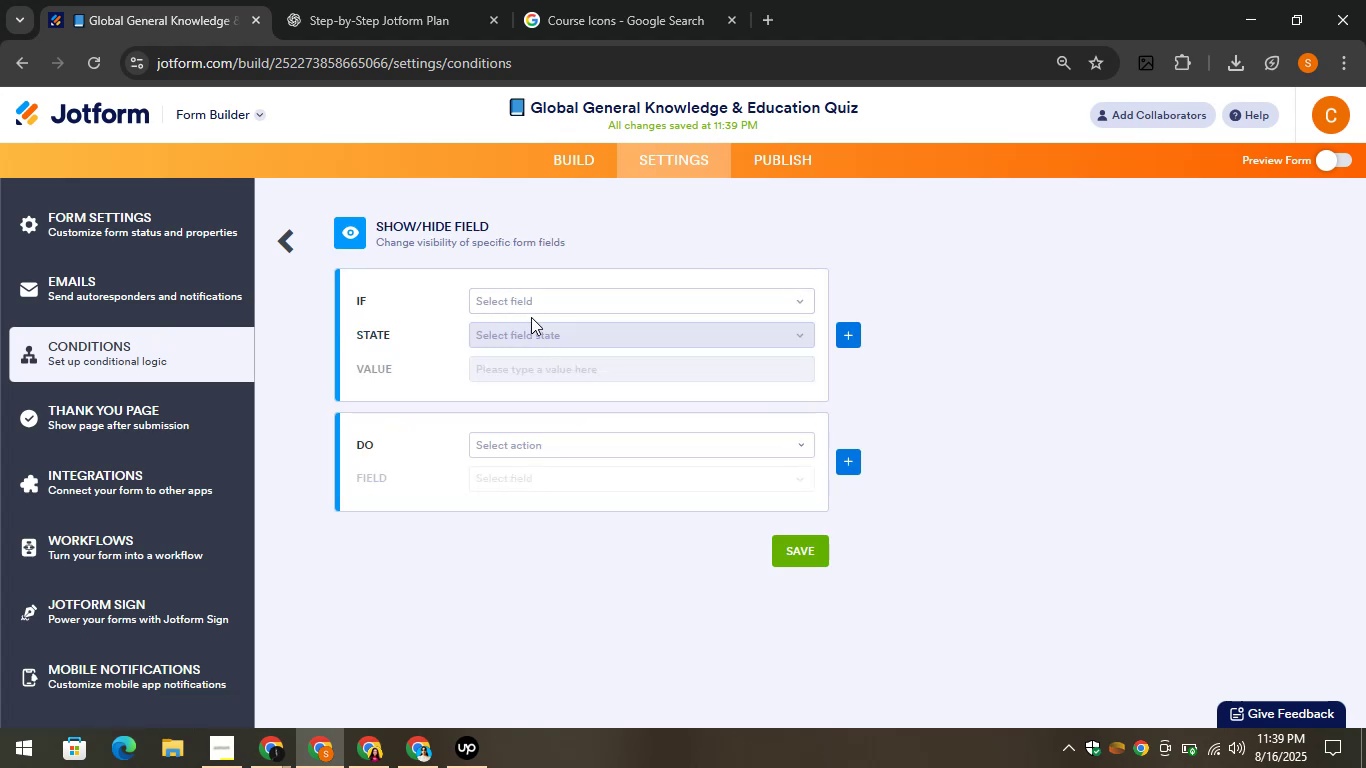 
left_click([515, 297])
 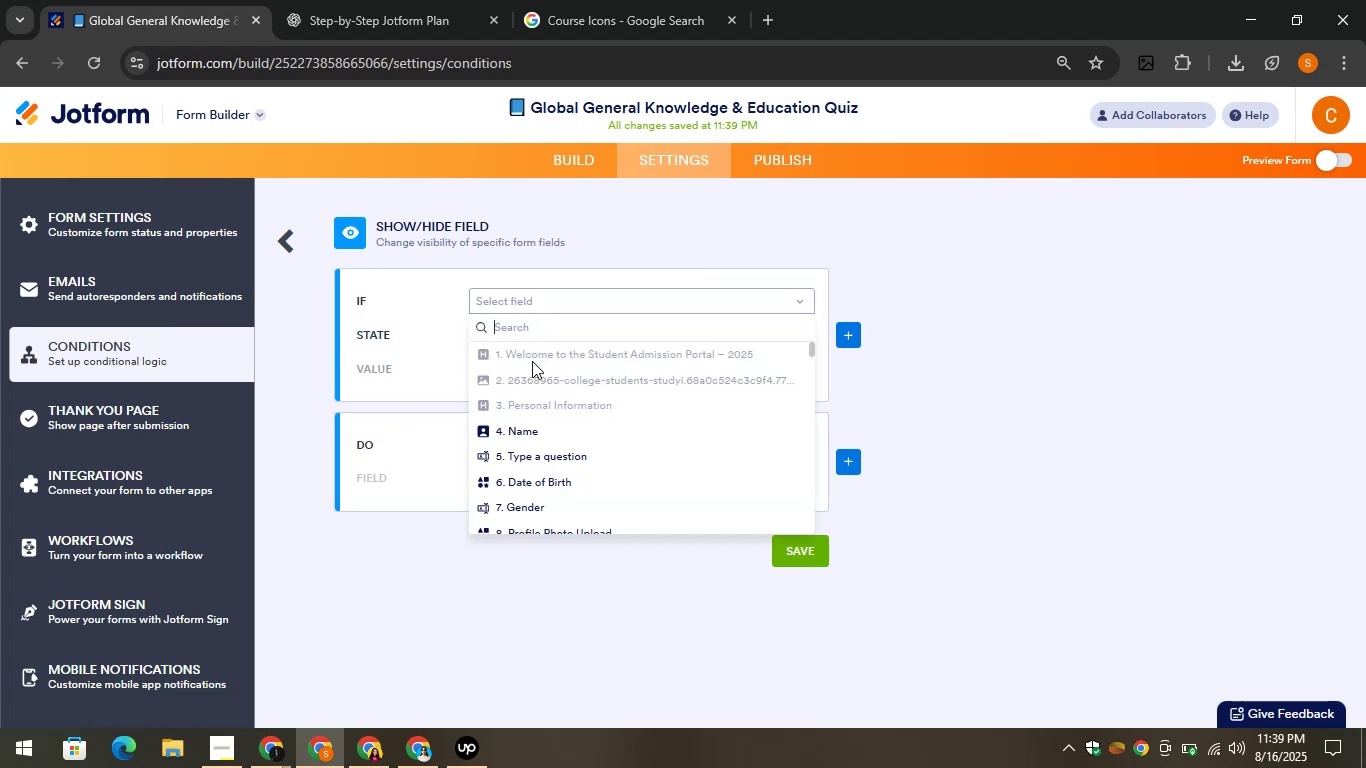 
scroll: coordinate [548, 369], scroll_direction: down, amount: 5.0
 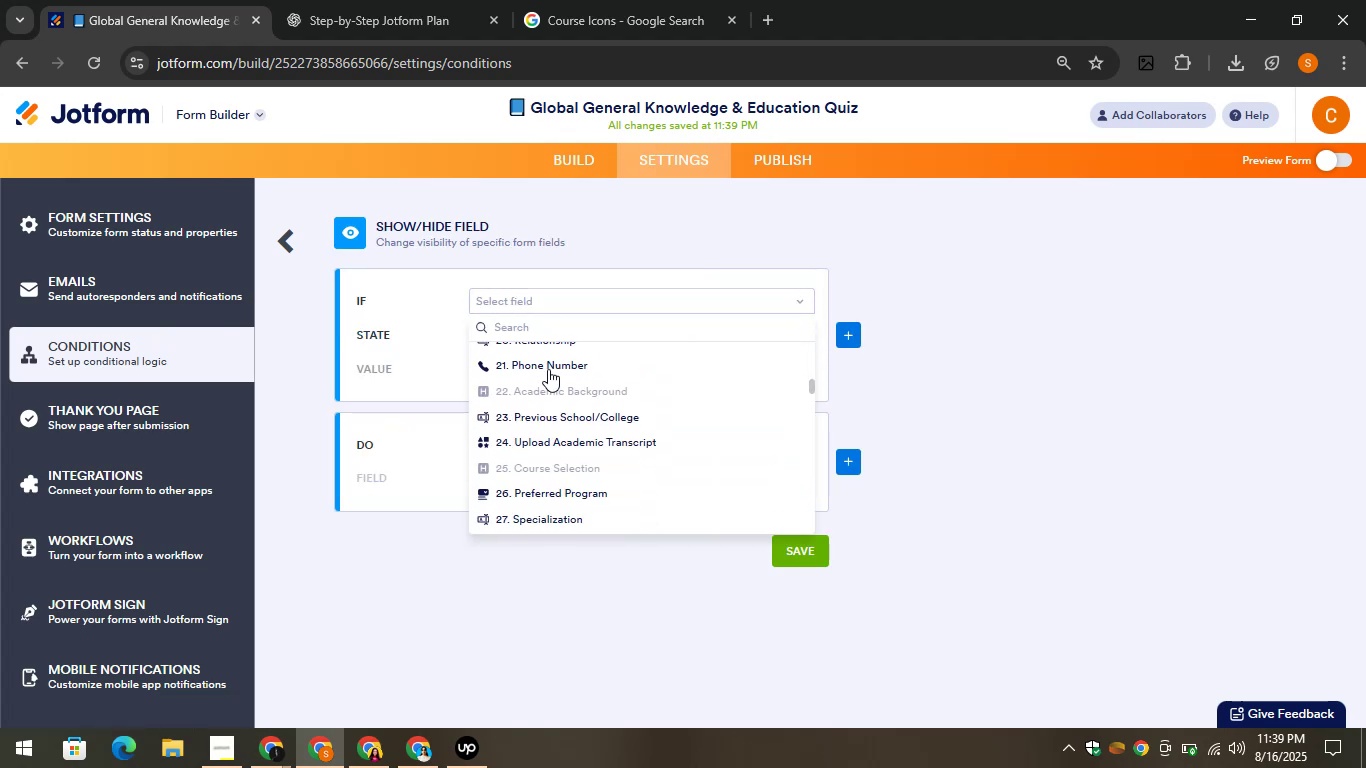 
mouse_move([611, 444])
 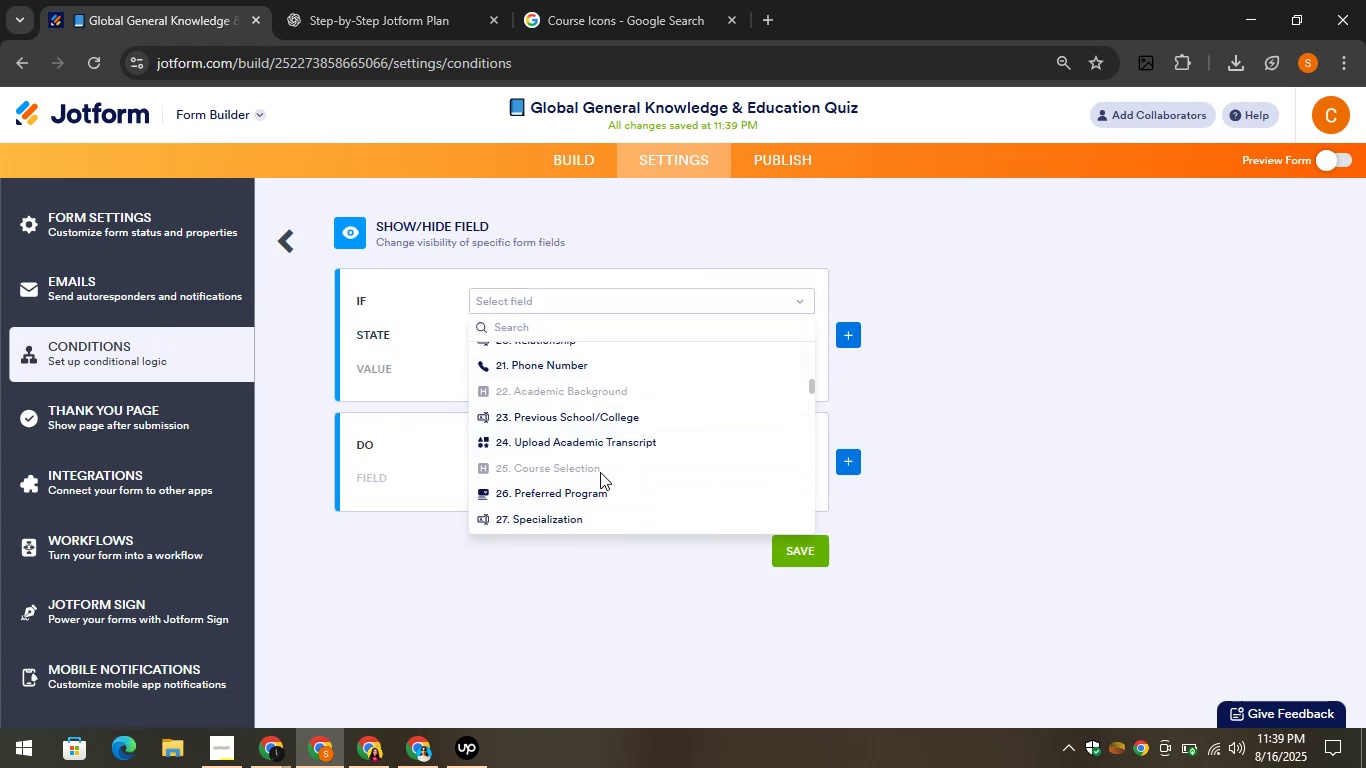 
scroll: coordinate [600, 472], scroll_direction: down, amount: 2.0
 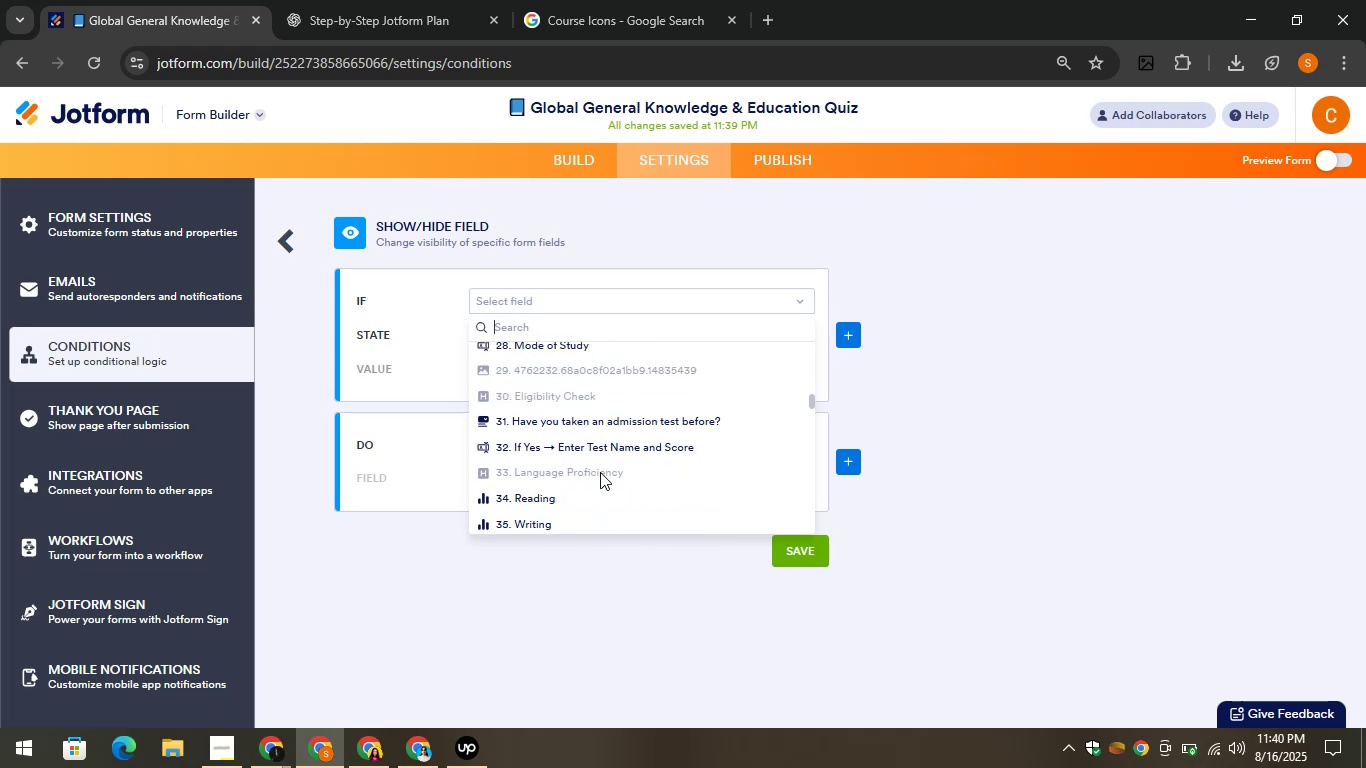 
wait(8.77)
 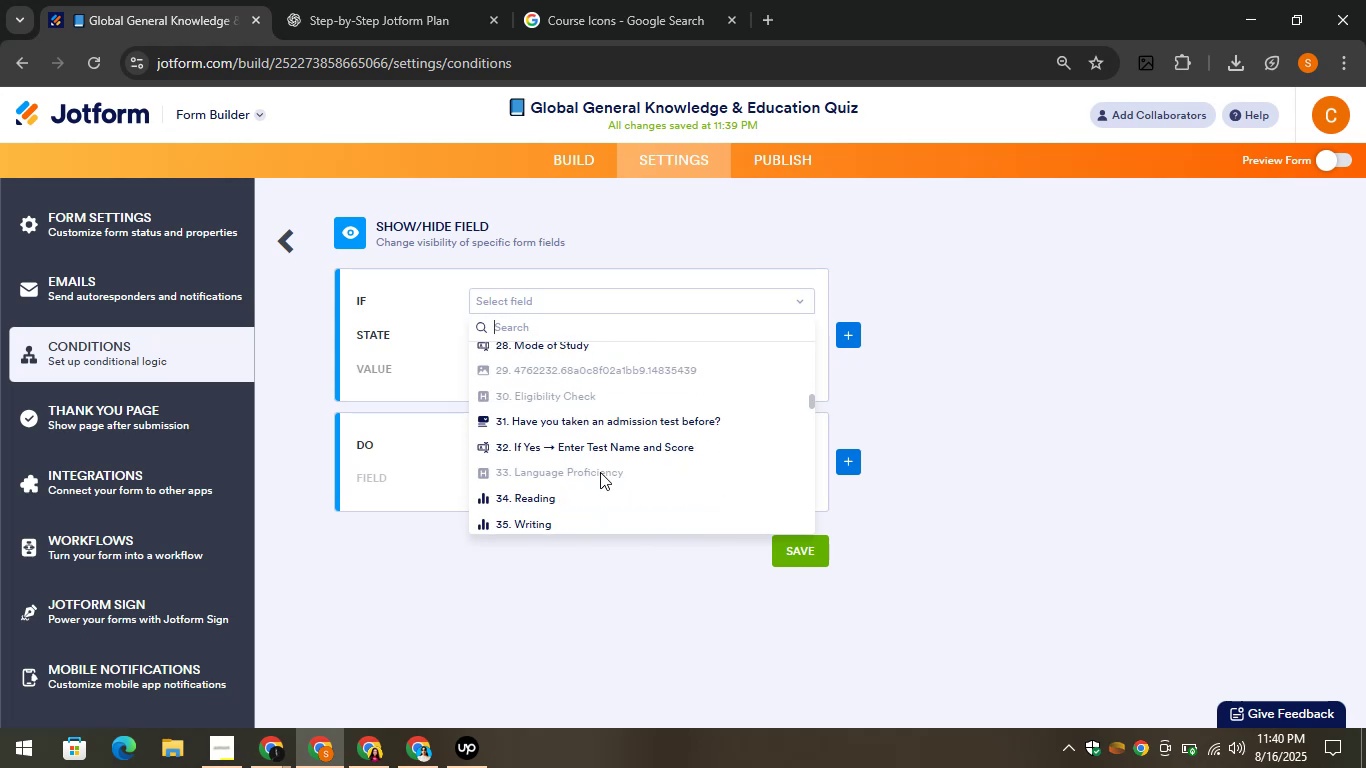 
left_click([620, 421])
 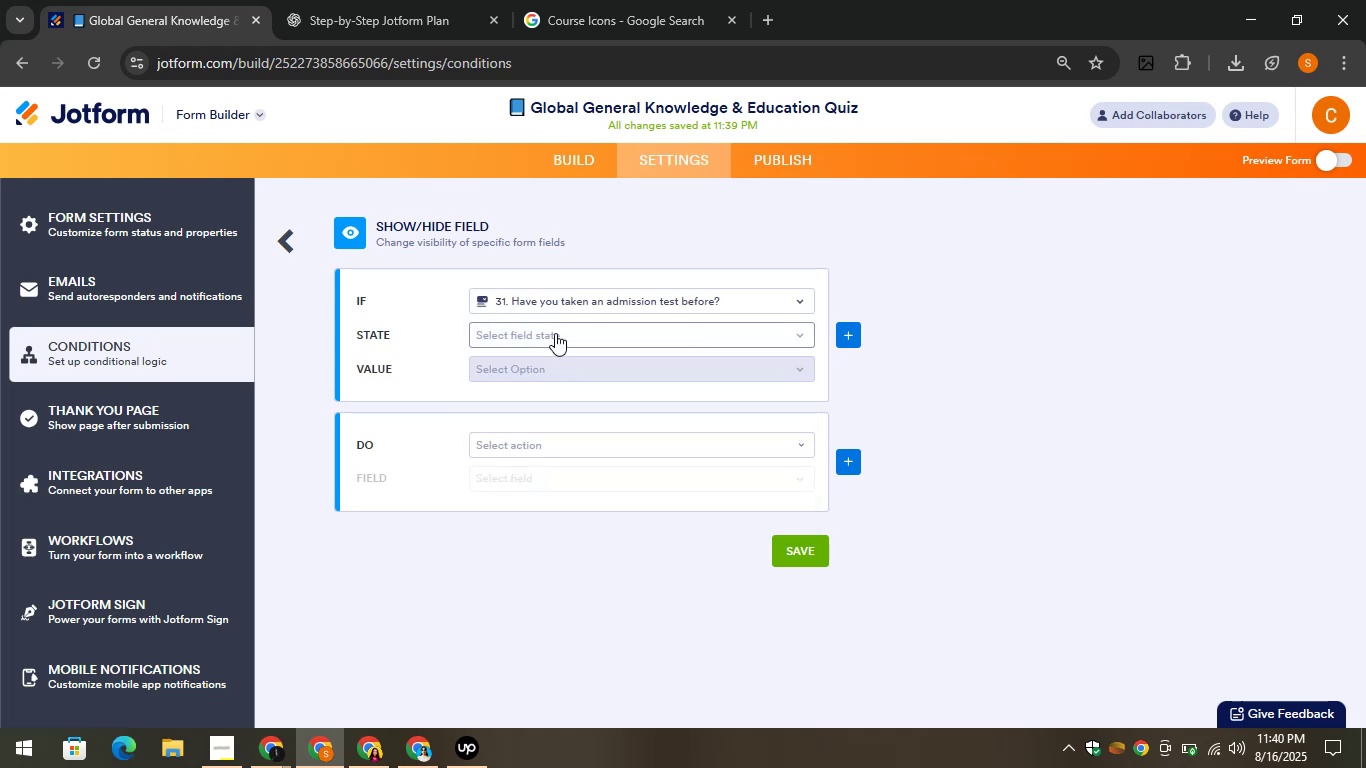 
left_click([554, 333])
 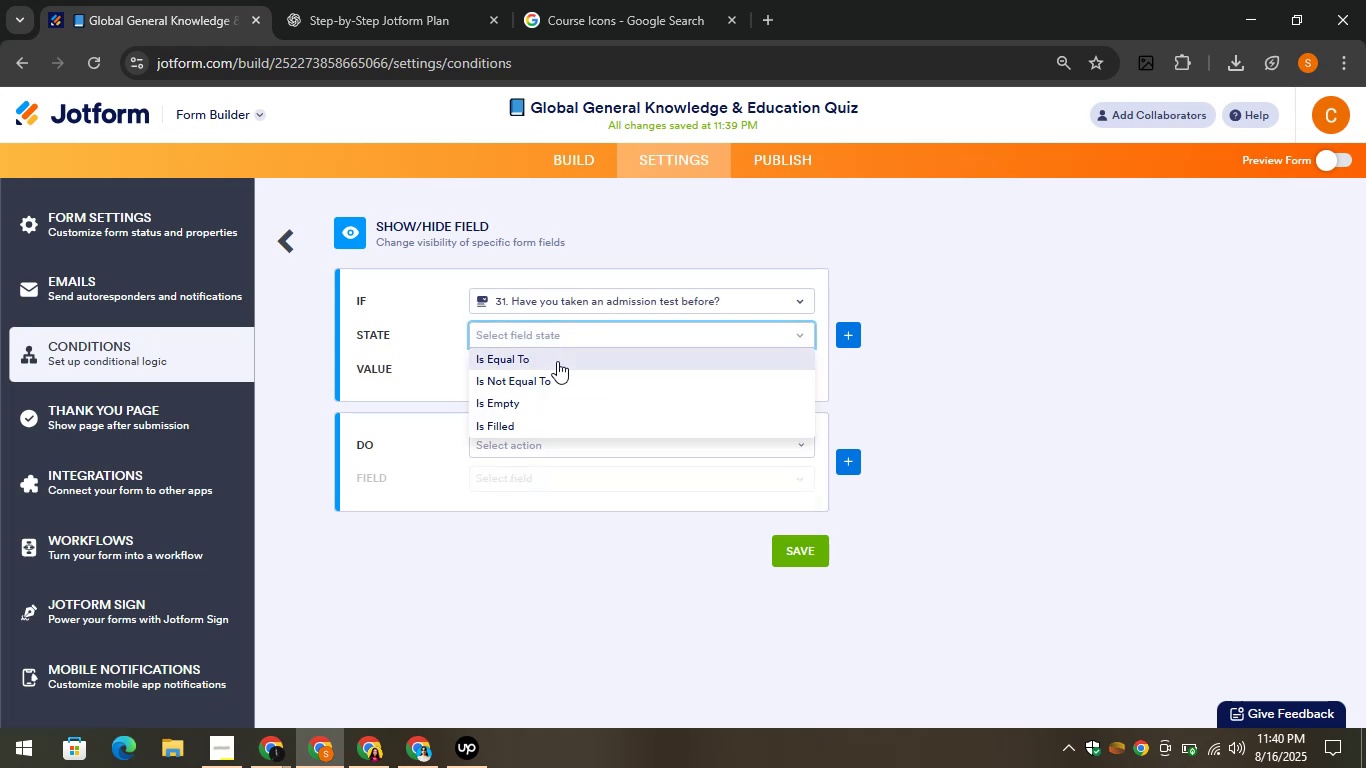 
left_click([548, 360])
 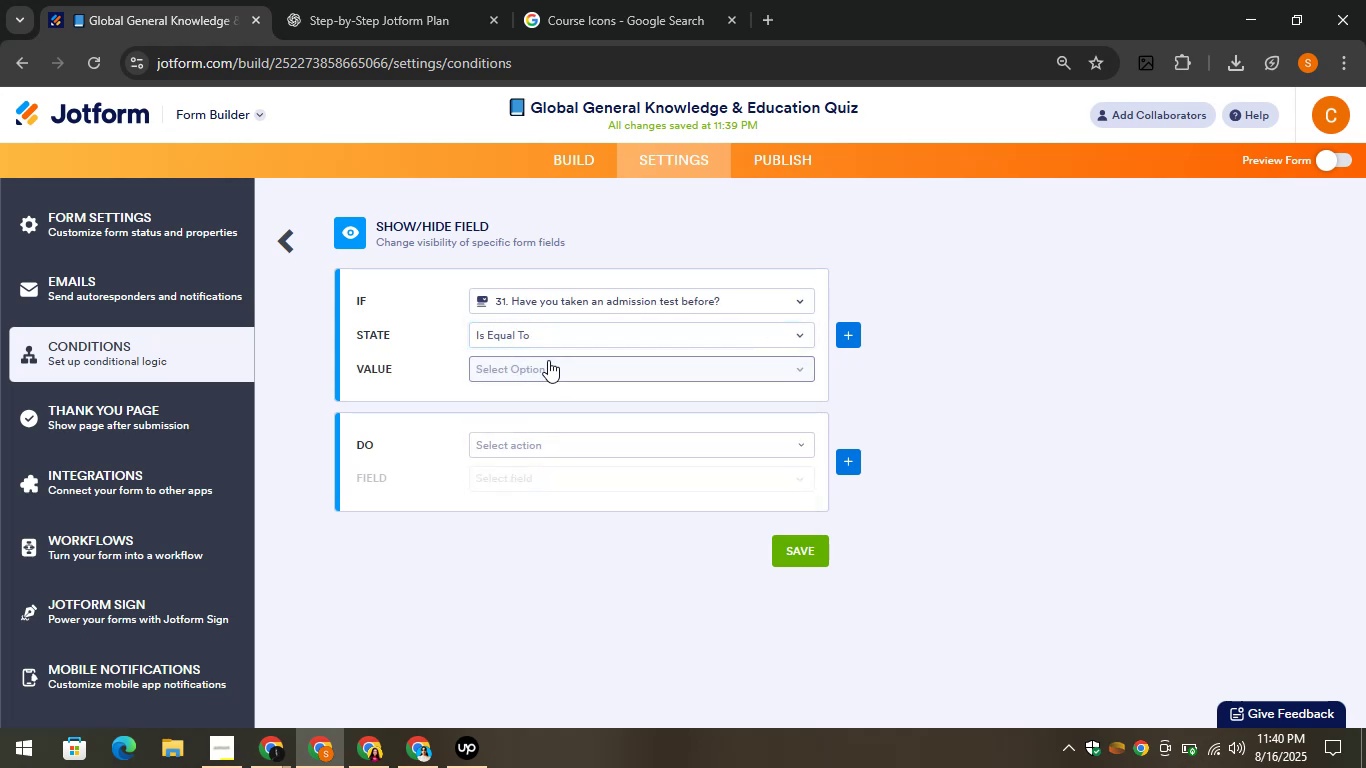 
left_click([548, 360])
 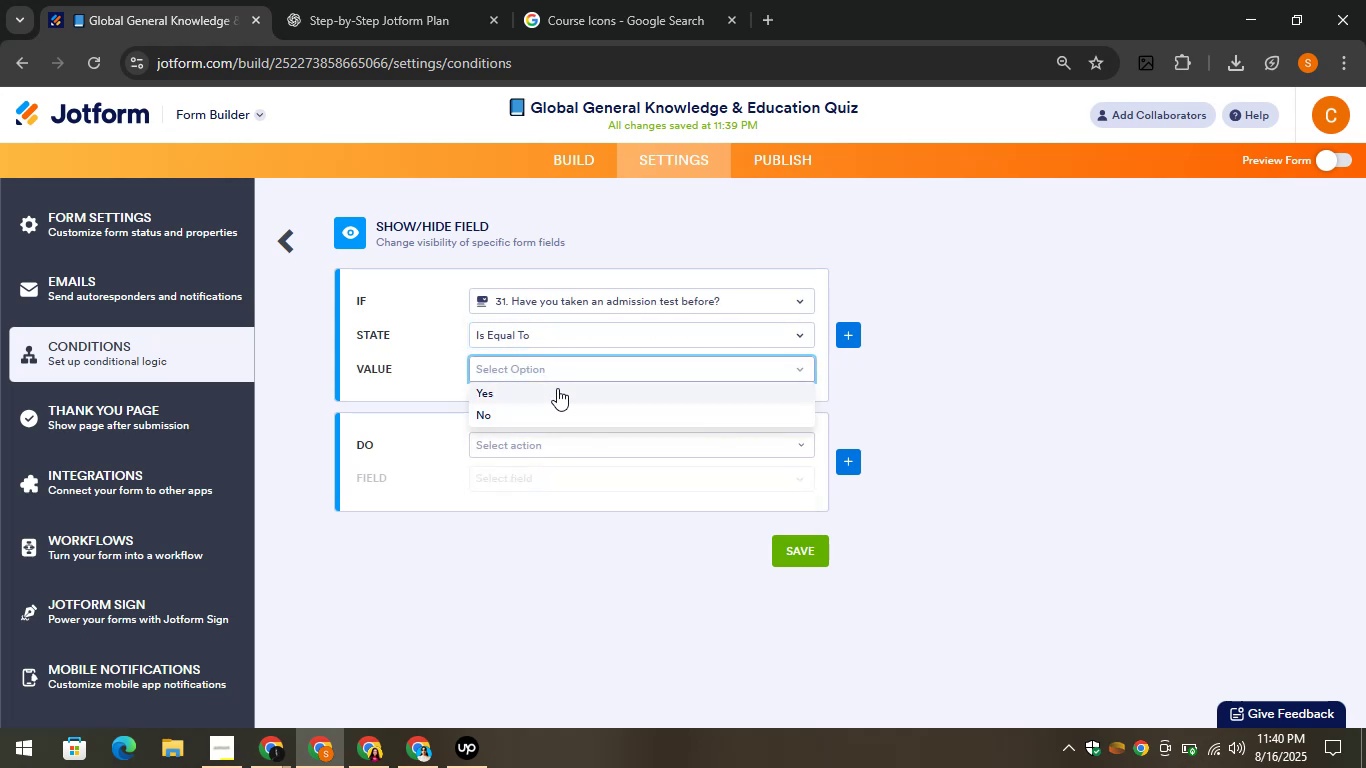 
left_click([555, 389])
 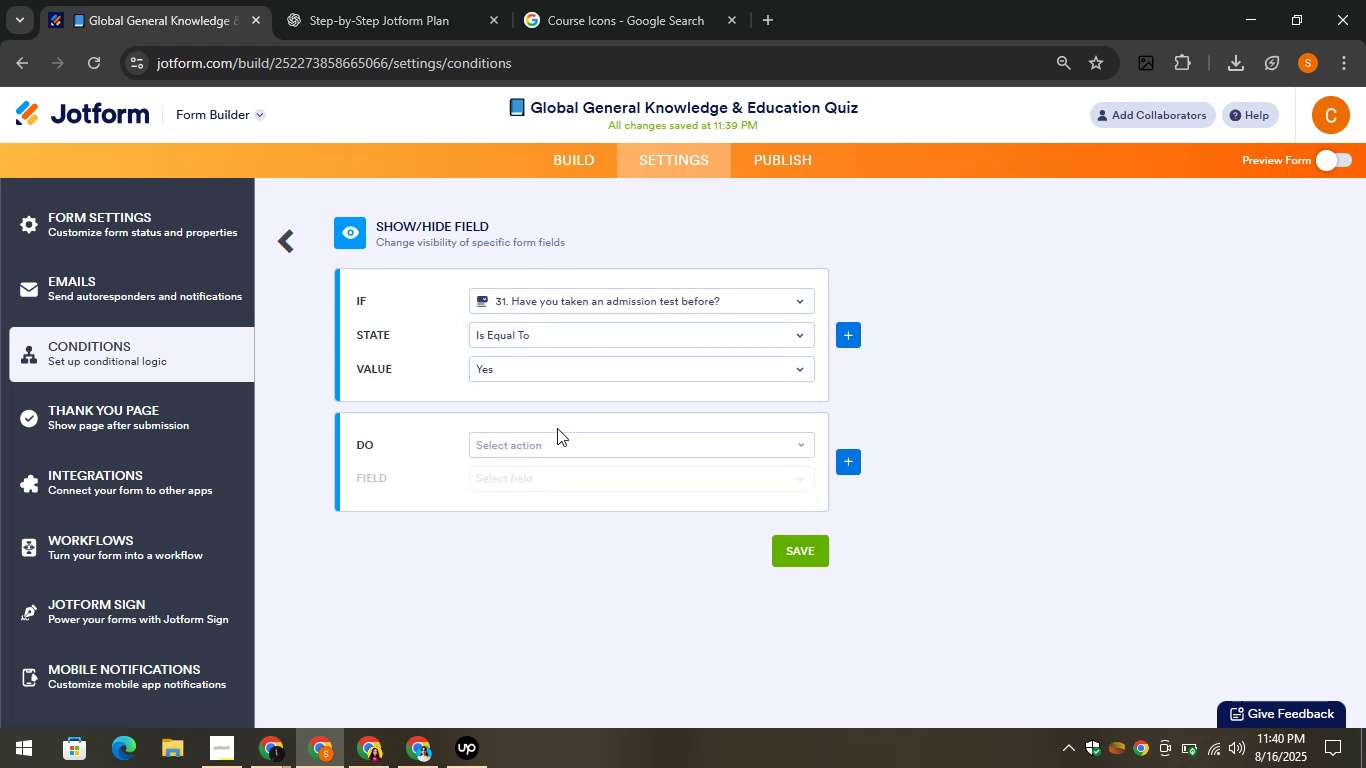 
left_click([556, 445])
 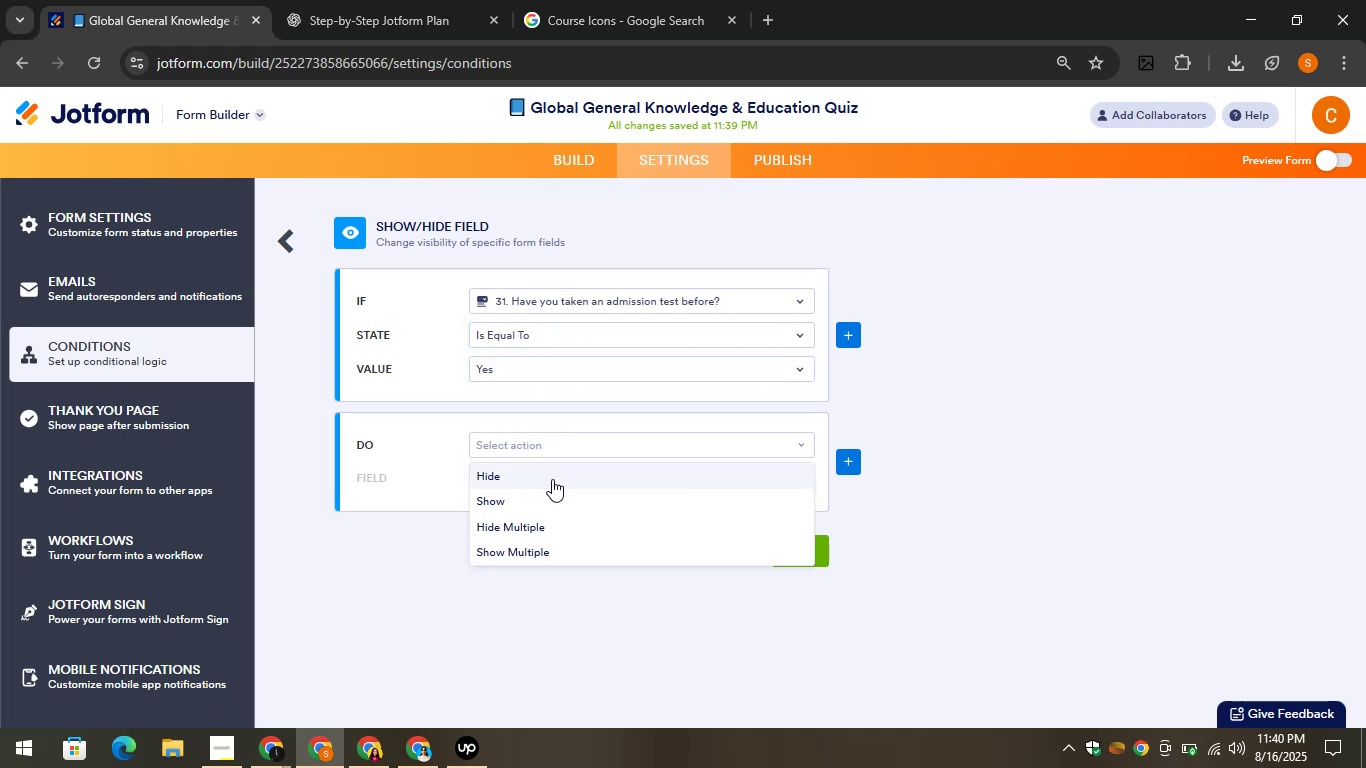 
left_click([550, 500])
 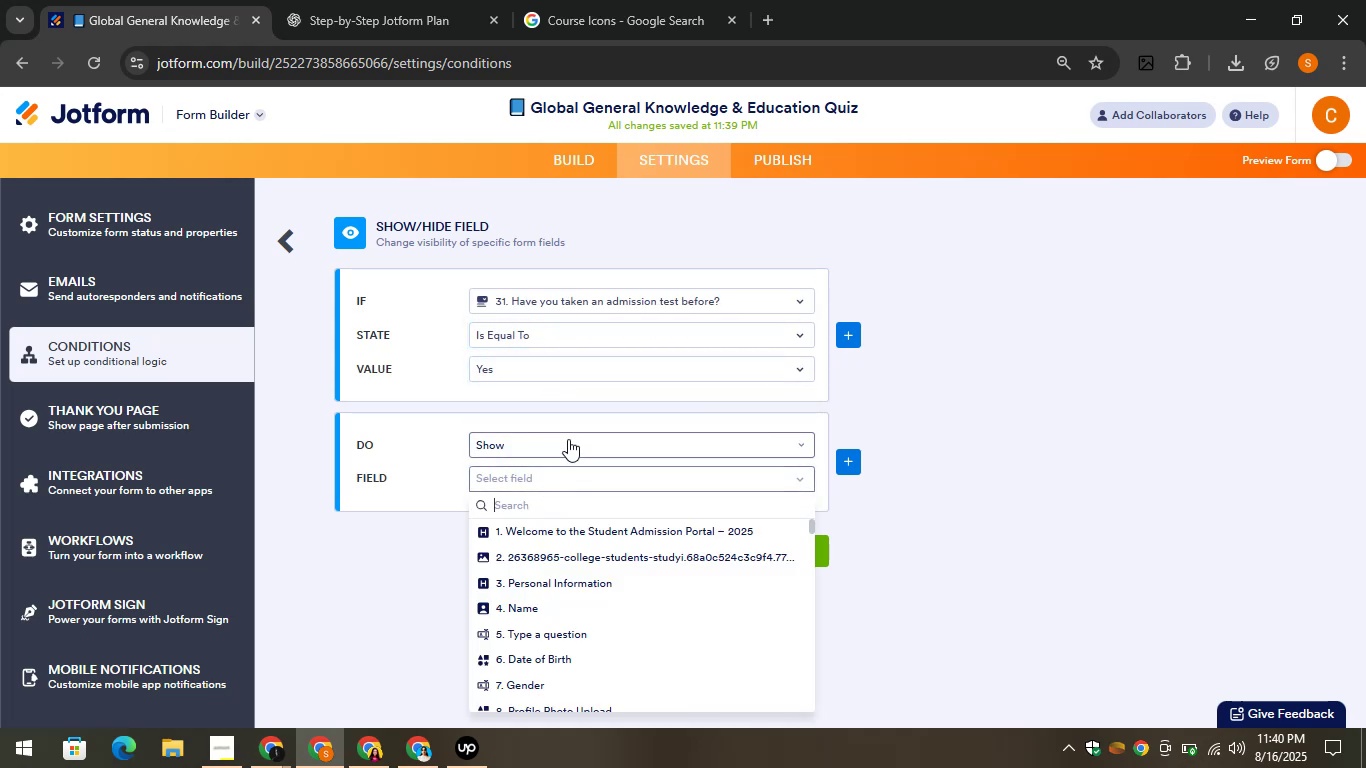 
scroll: coordinate [615, 530], scroll_direction: down, amount: 6.0
 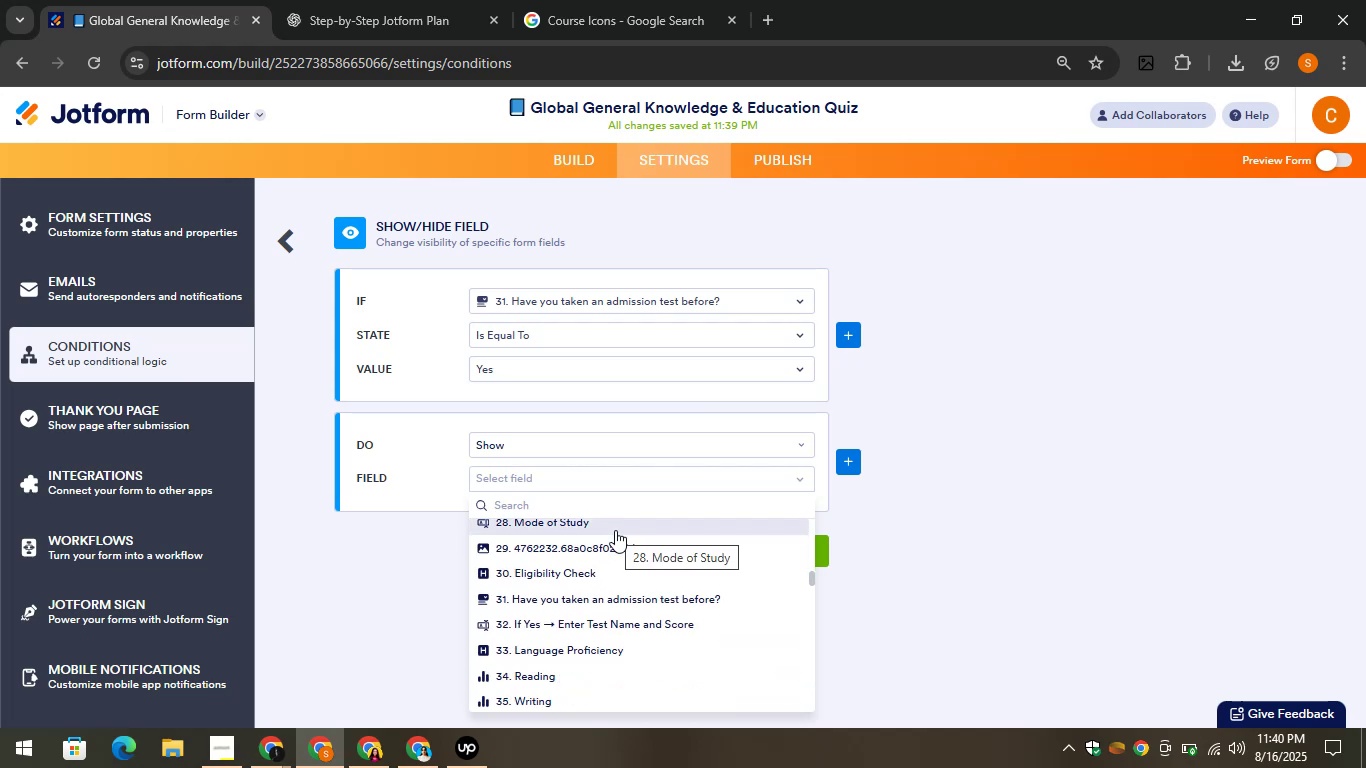 
left_click([614, 530])
 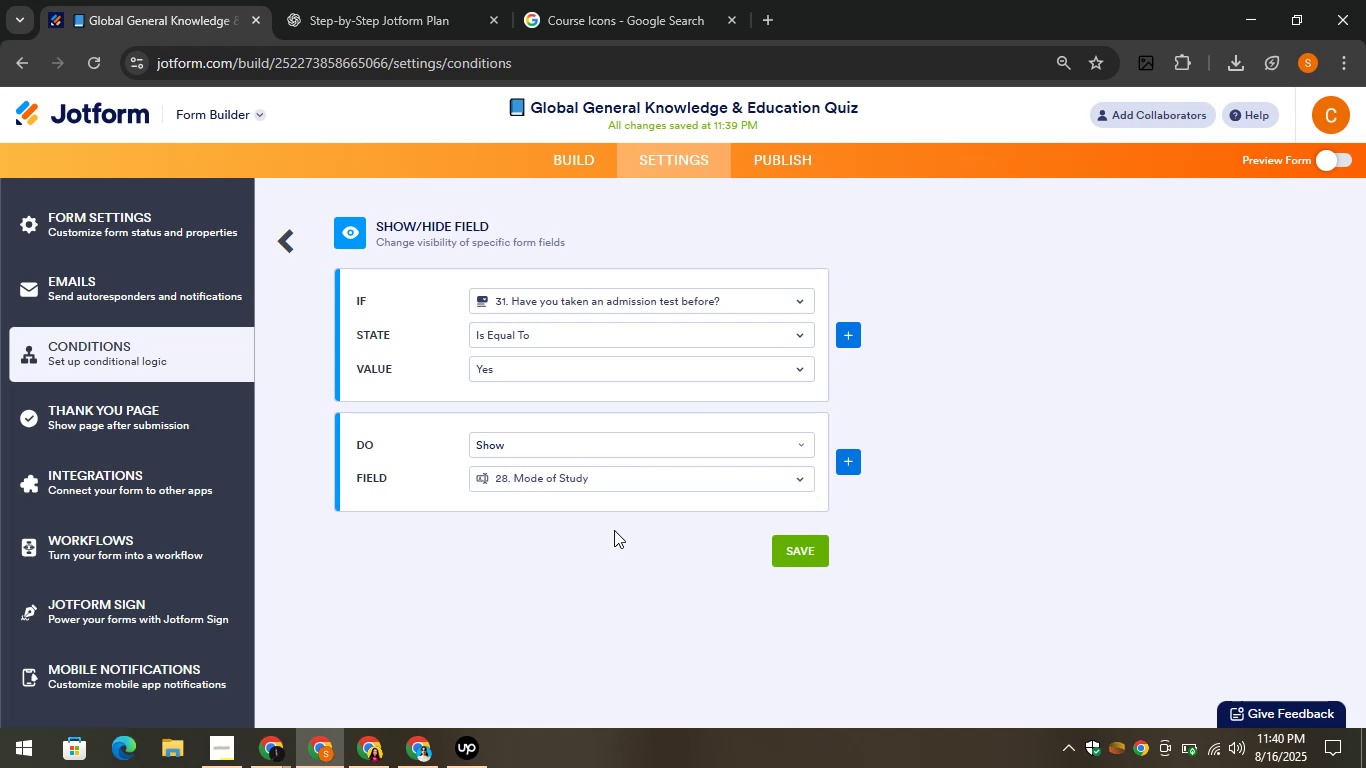 
key(I)
 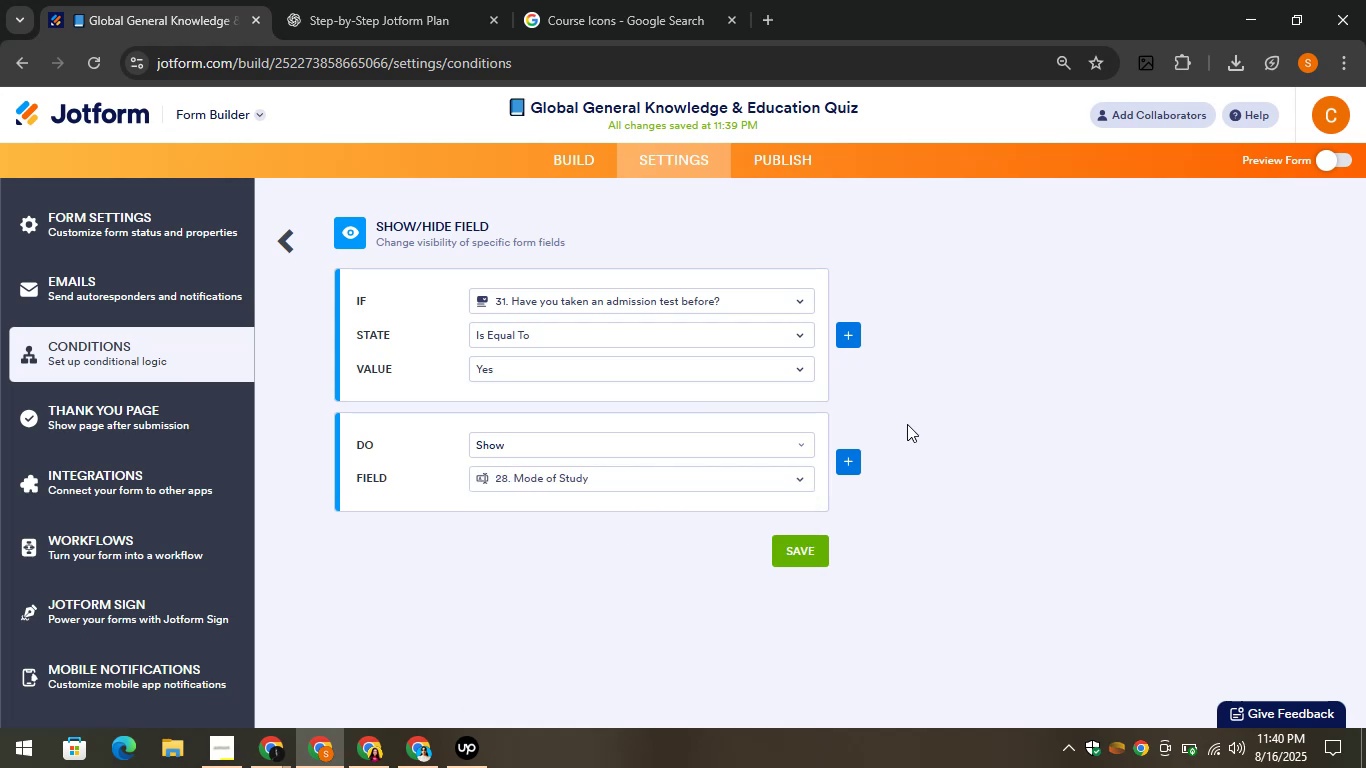 
left_click([491, 481])
 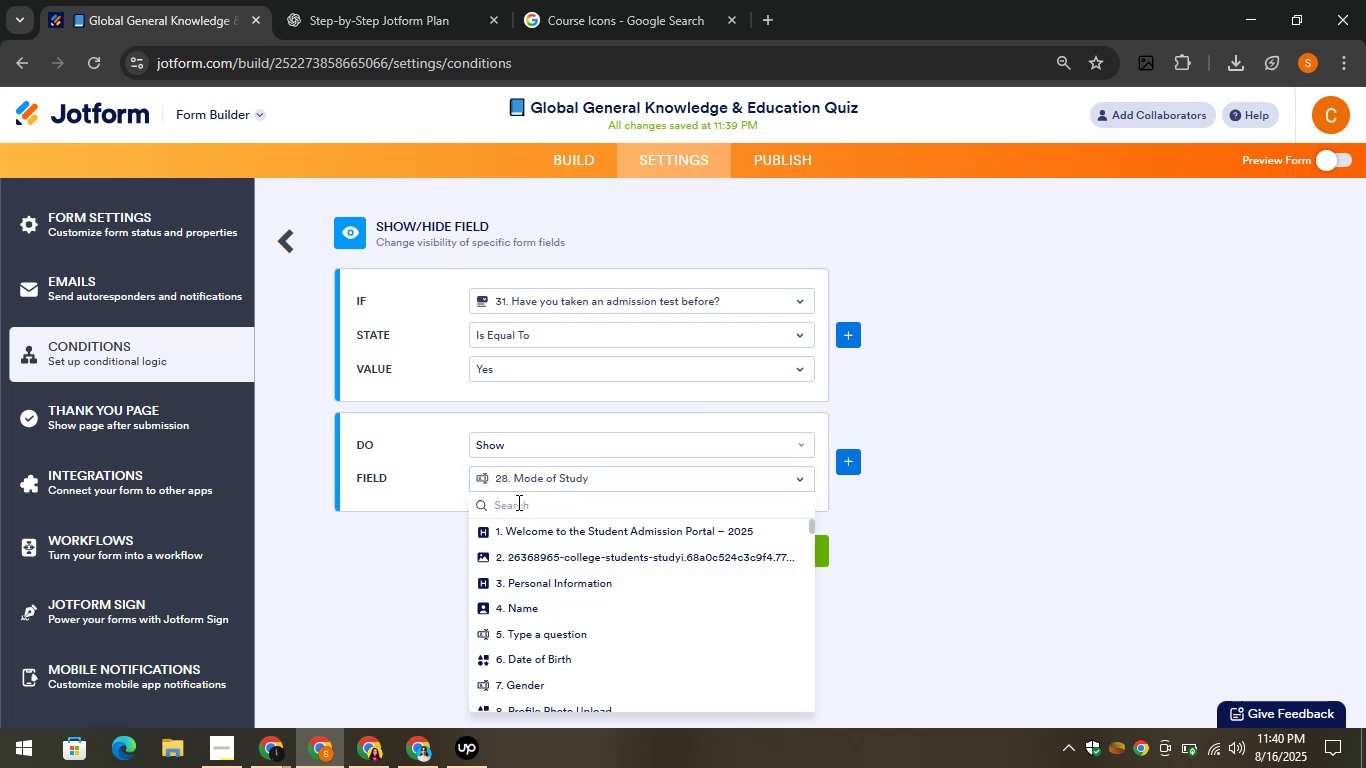 
type(if)
 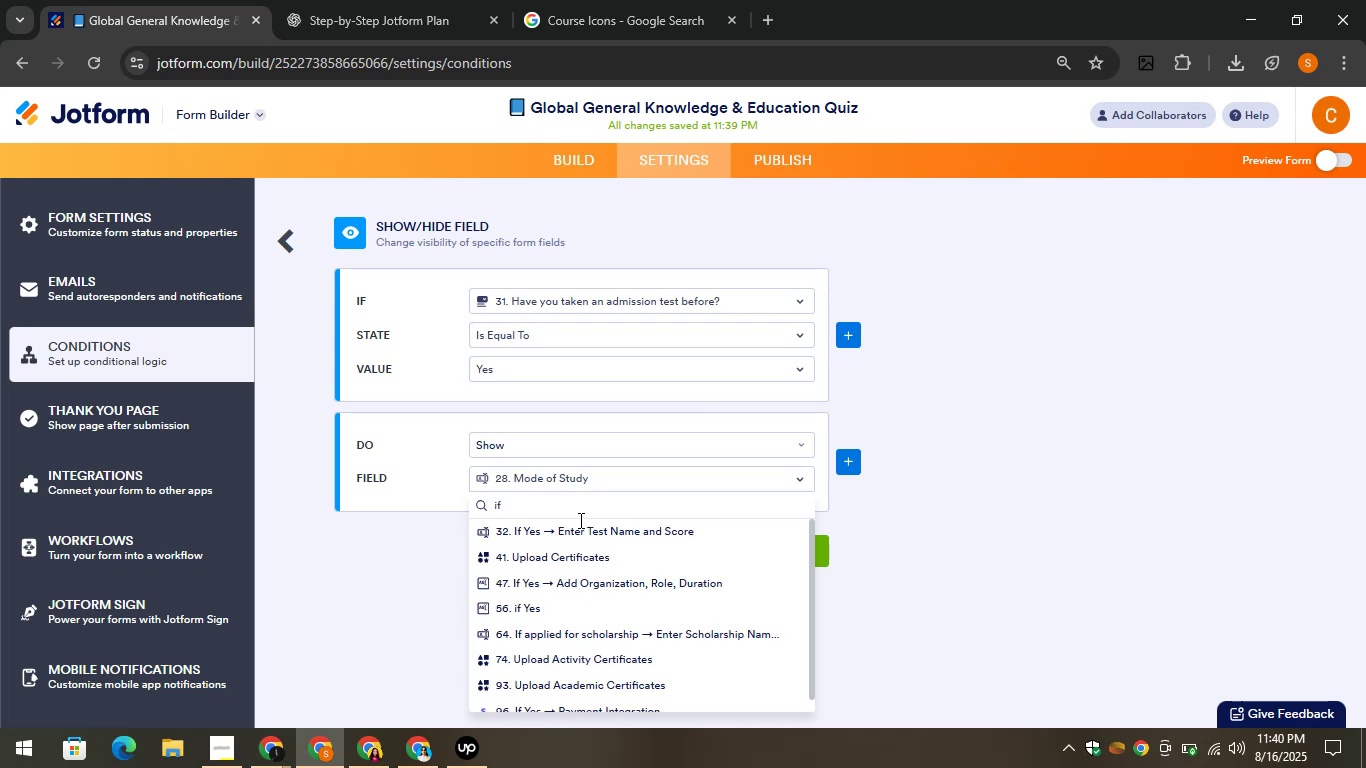 
mouse_move([602, 552])
 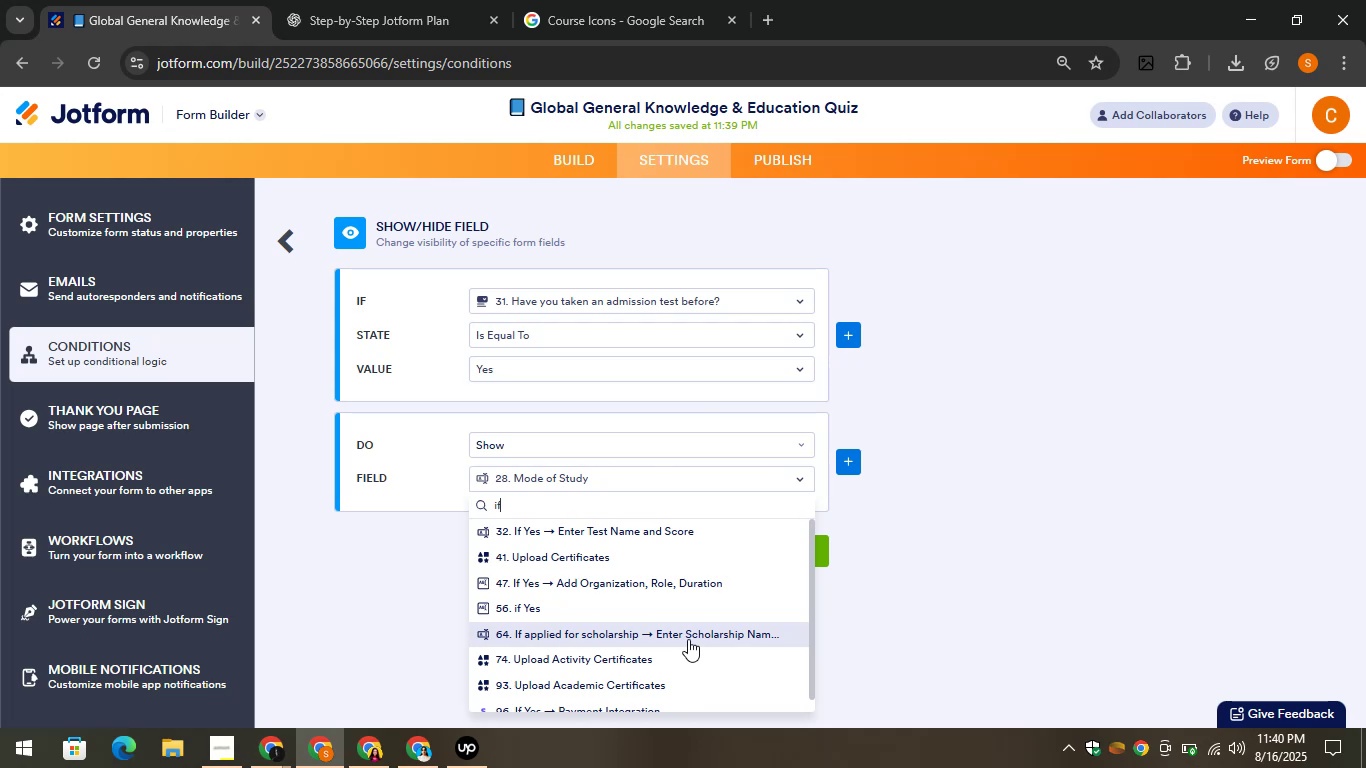 
wait(7.19)
 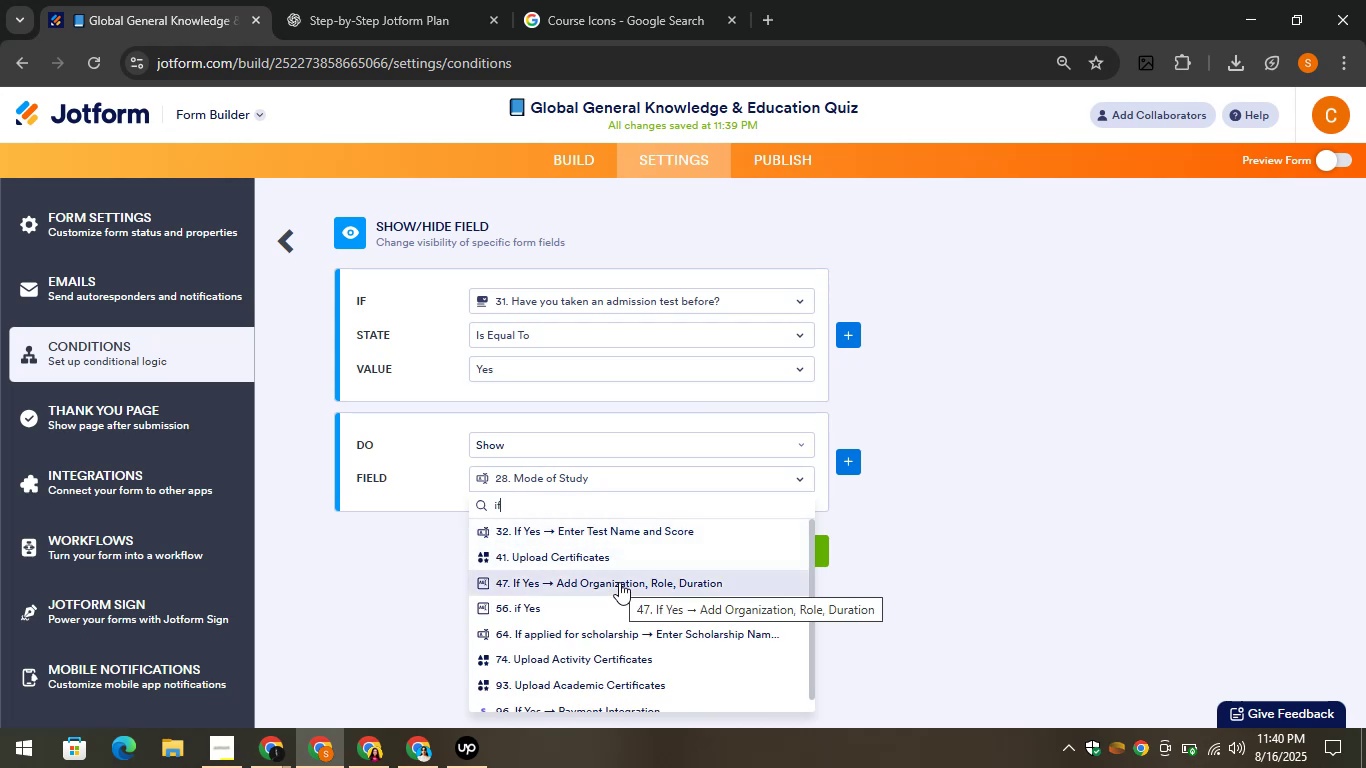 
scroll: coordinate [682, 637], scroll_direction: down, amount: 1.0
 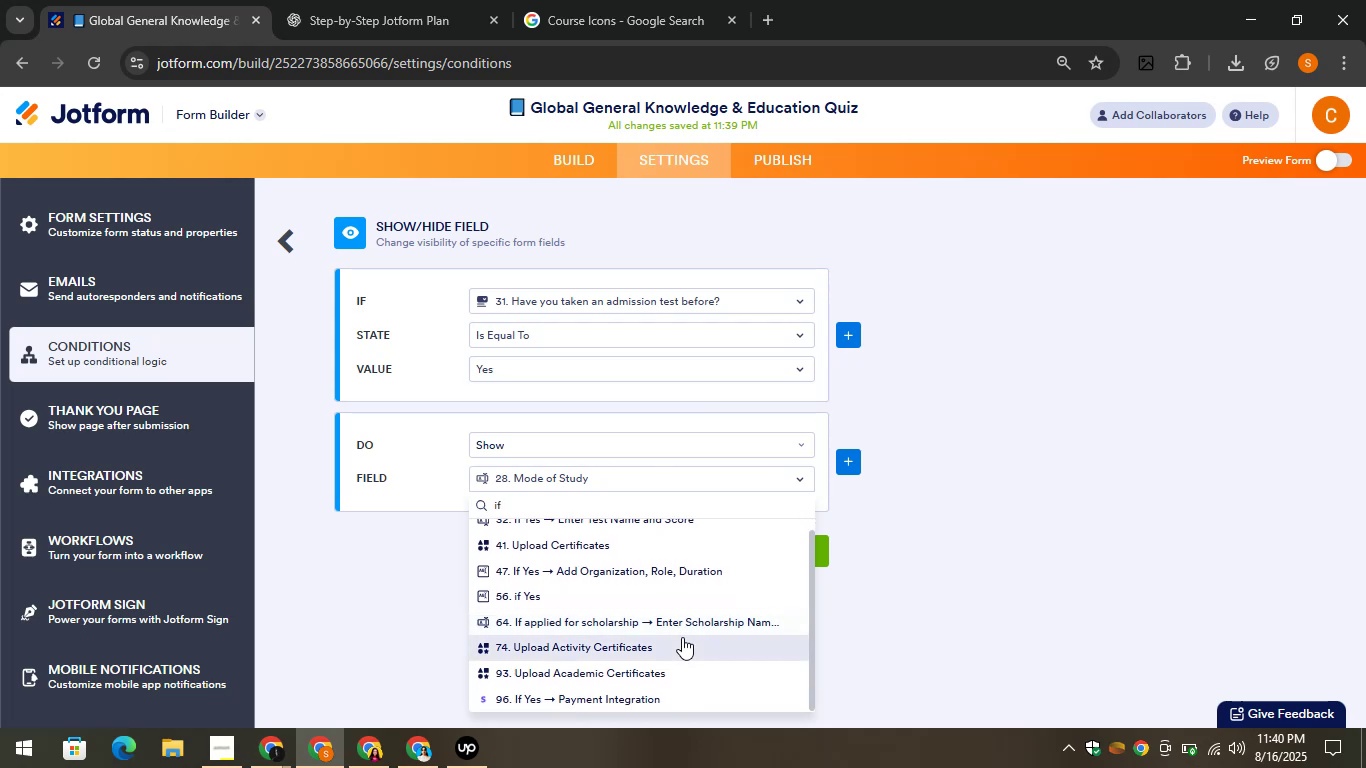 
mouse_move([658, 617])
 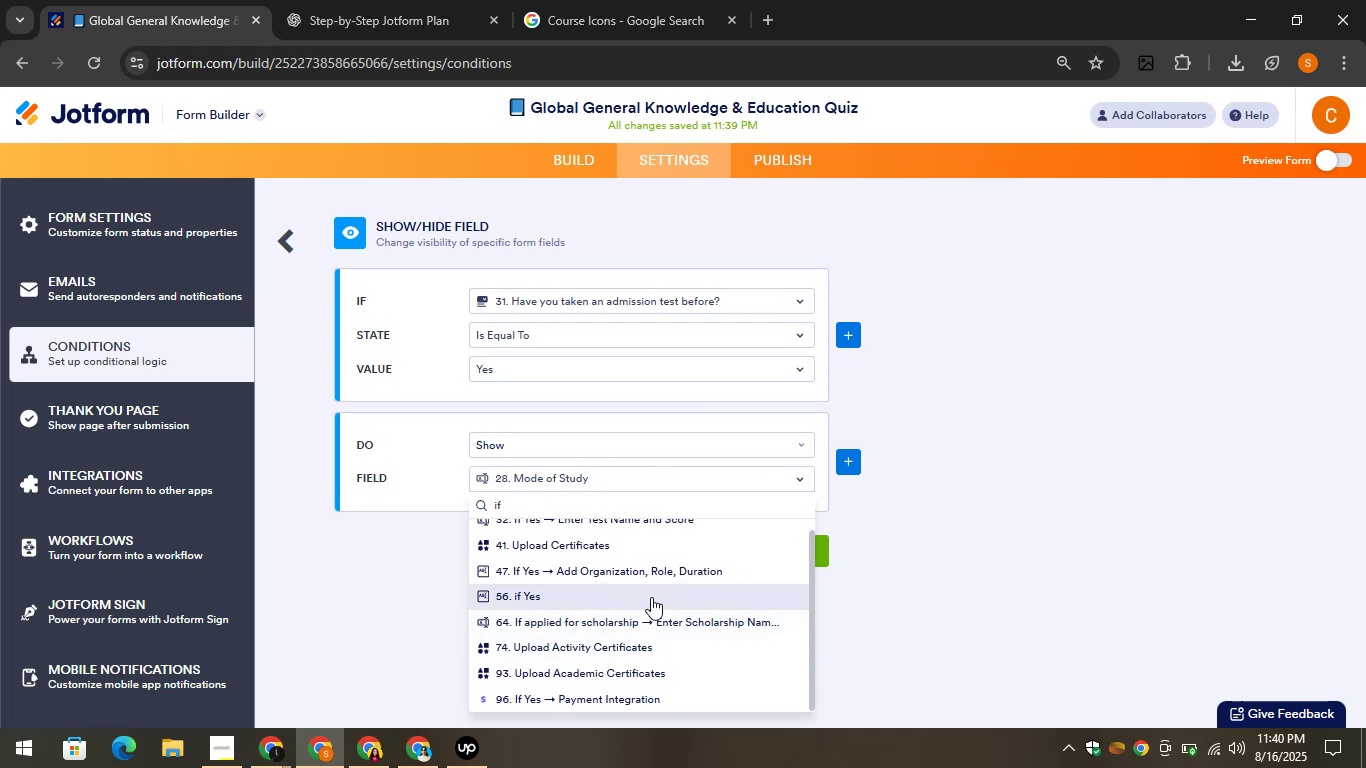 
scroll: coordinate [651, 597], scroll_direction: up, amount: 1.0
 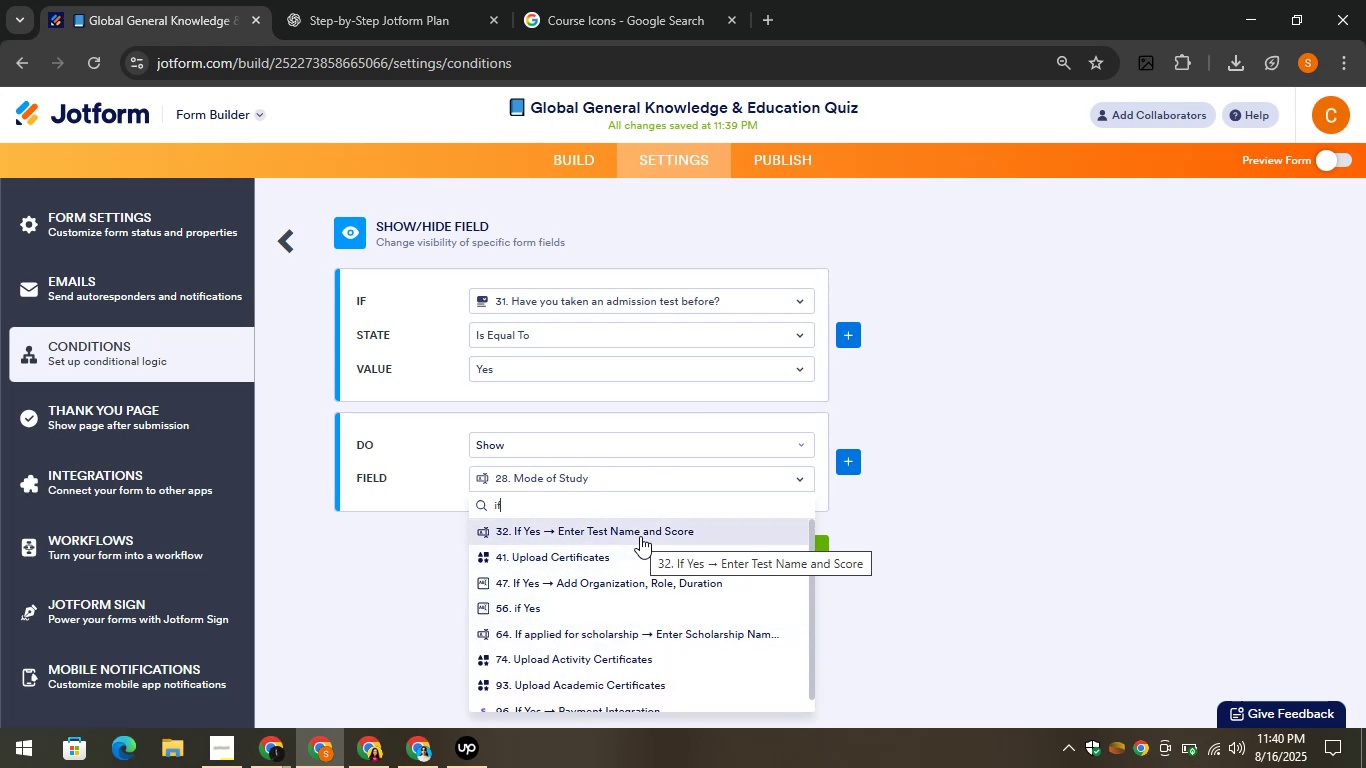 
mouse_move([615, 617])
 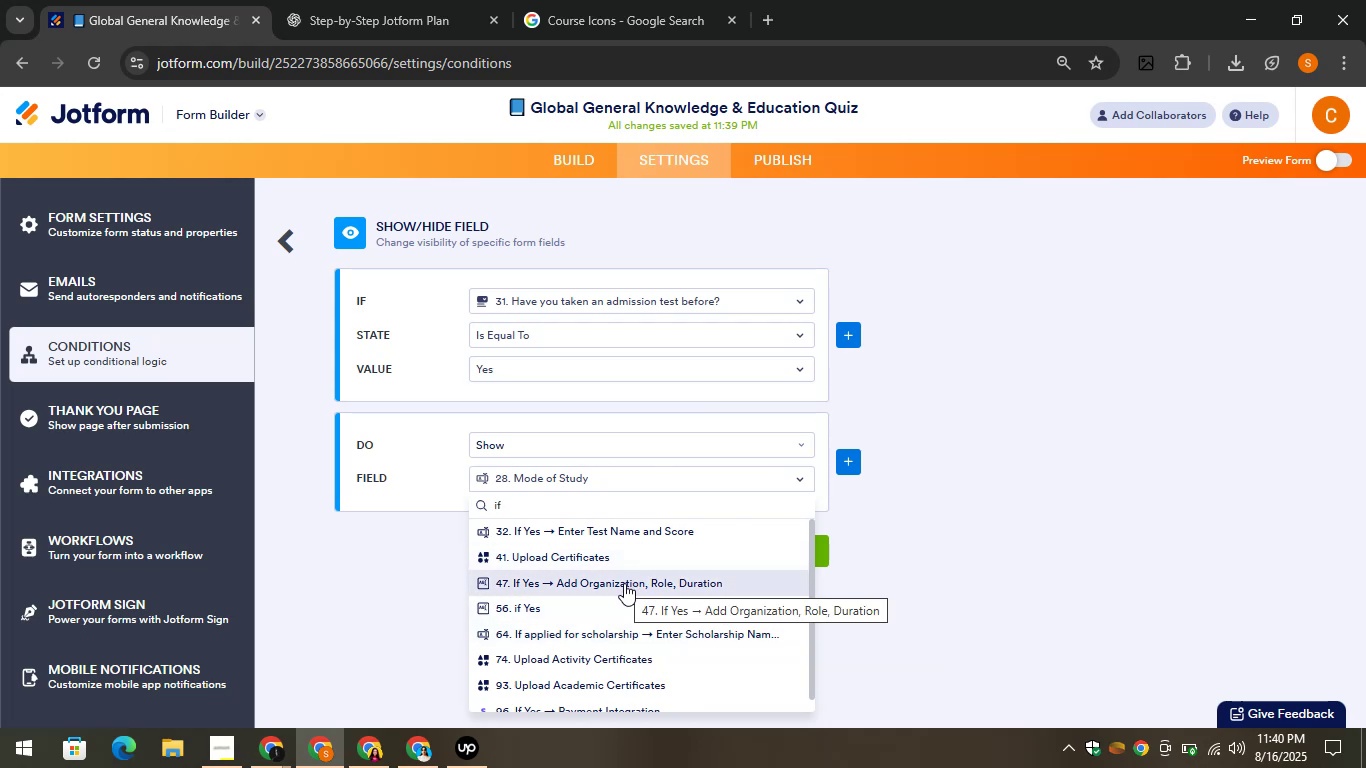 
wait(7.51)
 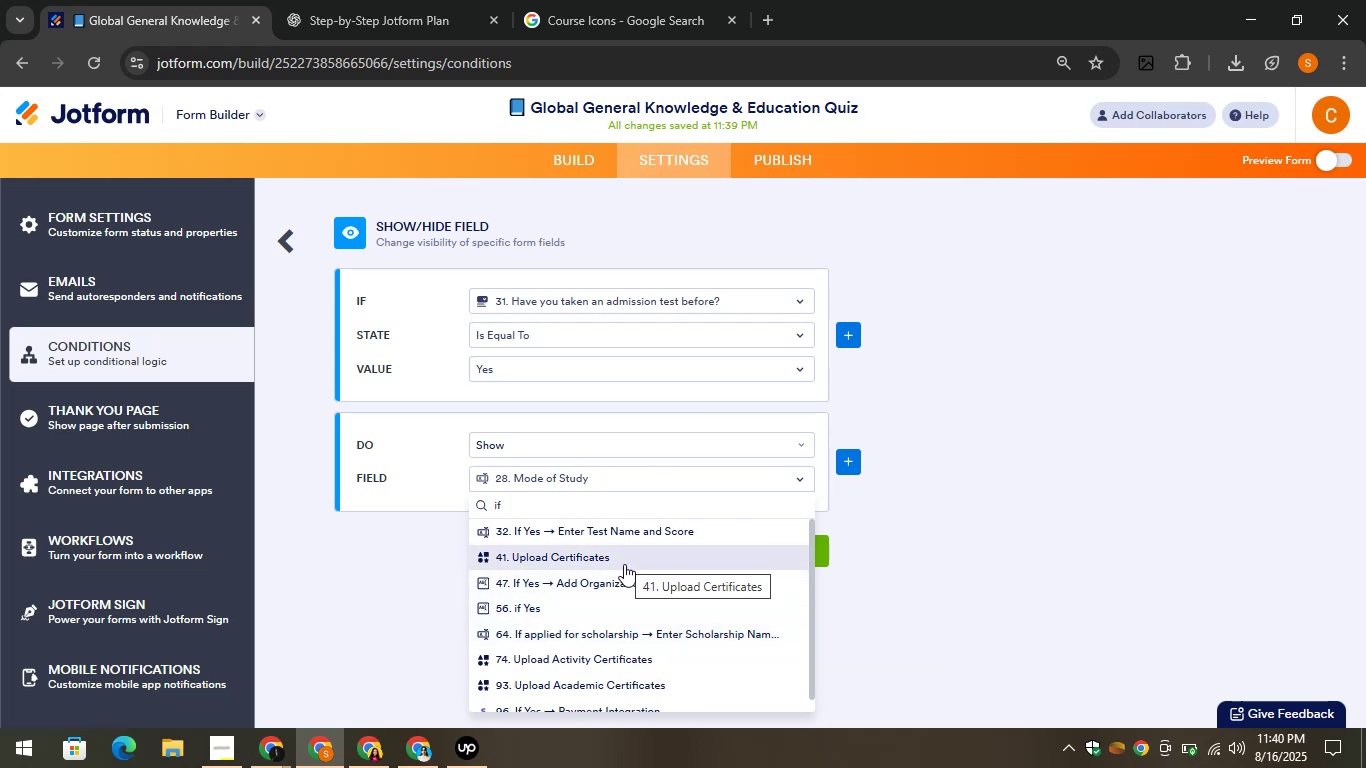 
left_click([617, 603])
 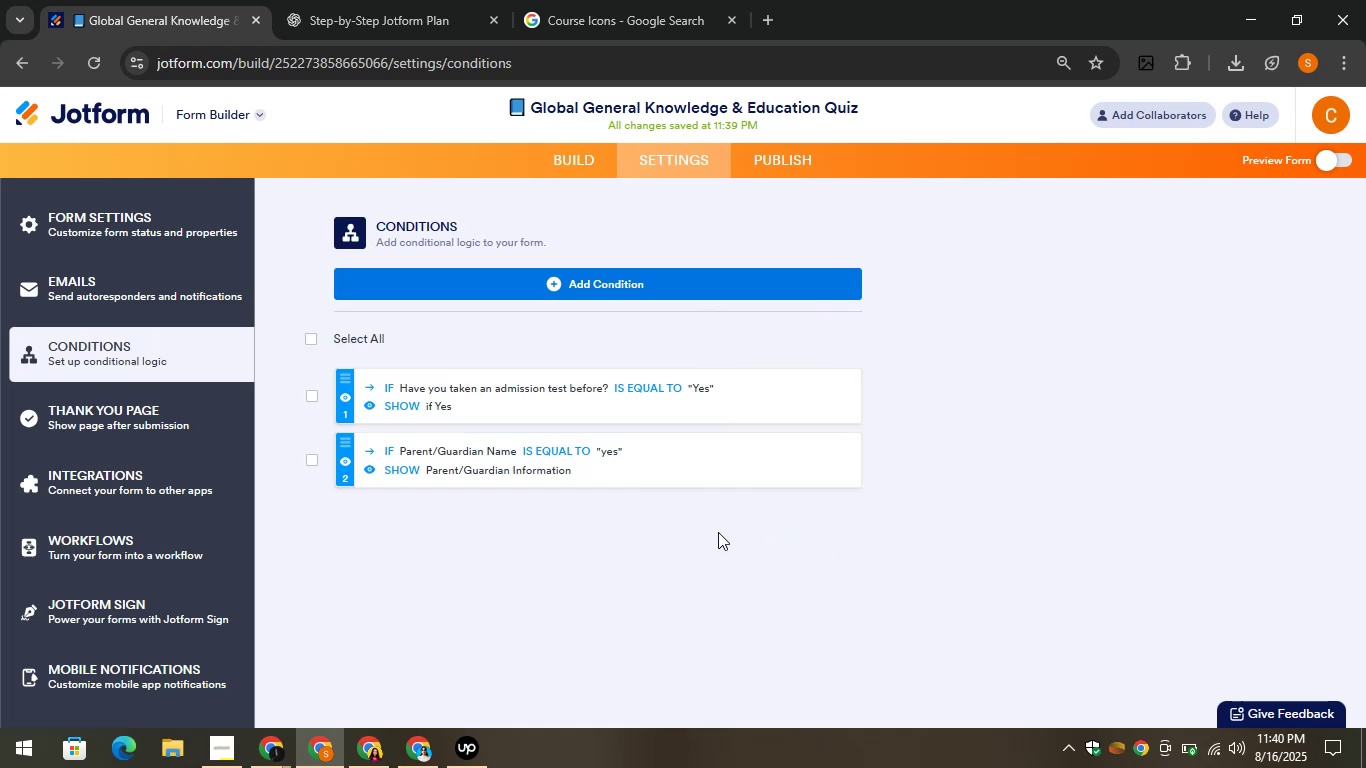 
left_click([595, 282])
 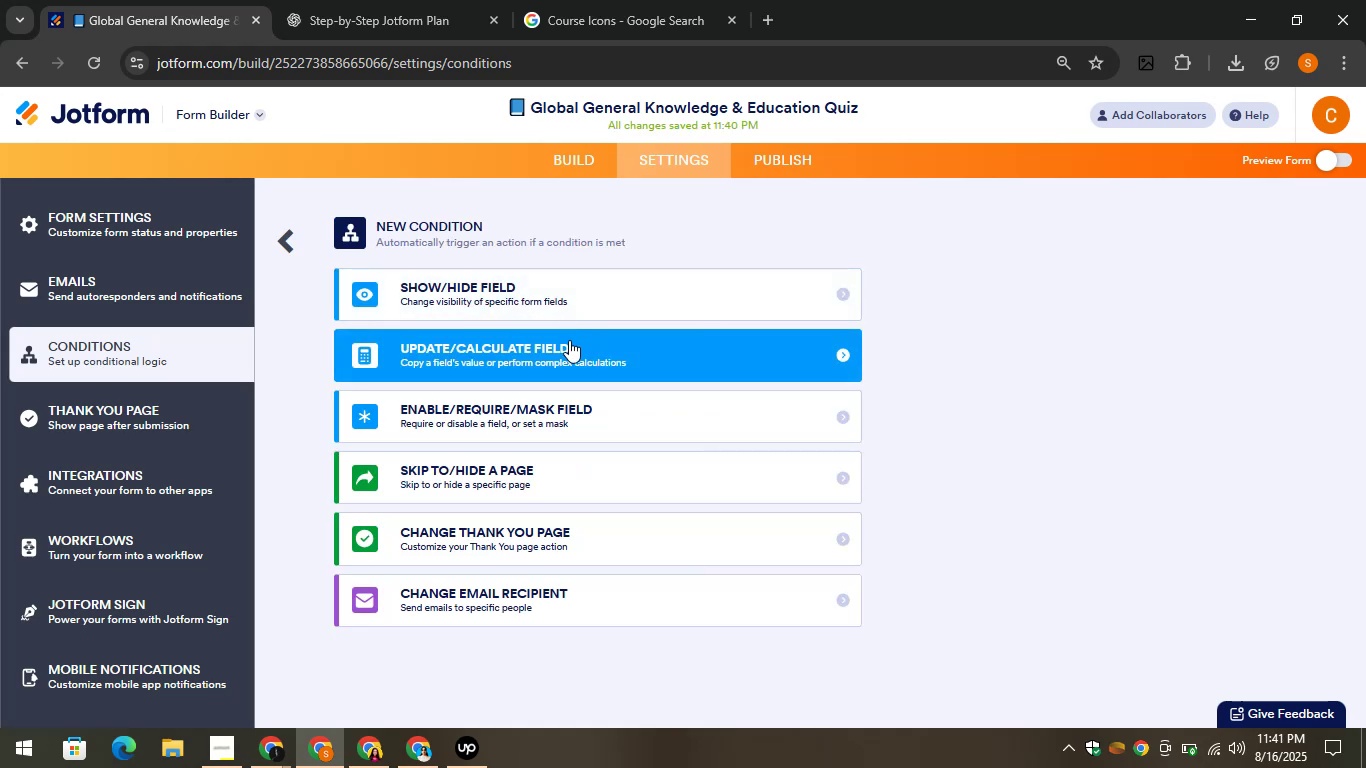 
left_click([561, 354])
 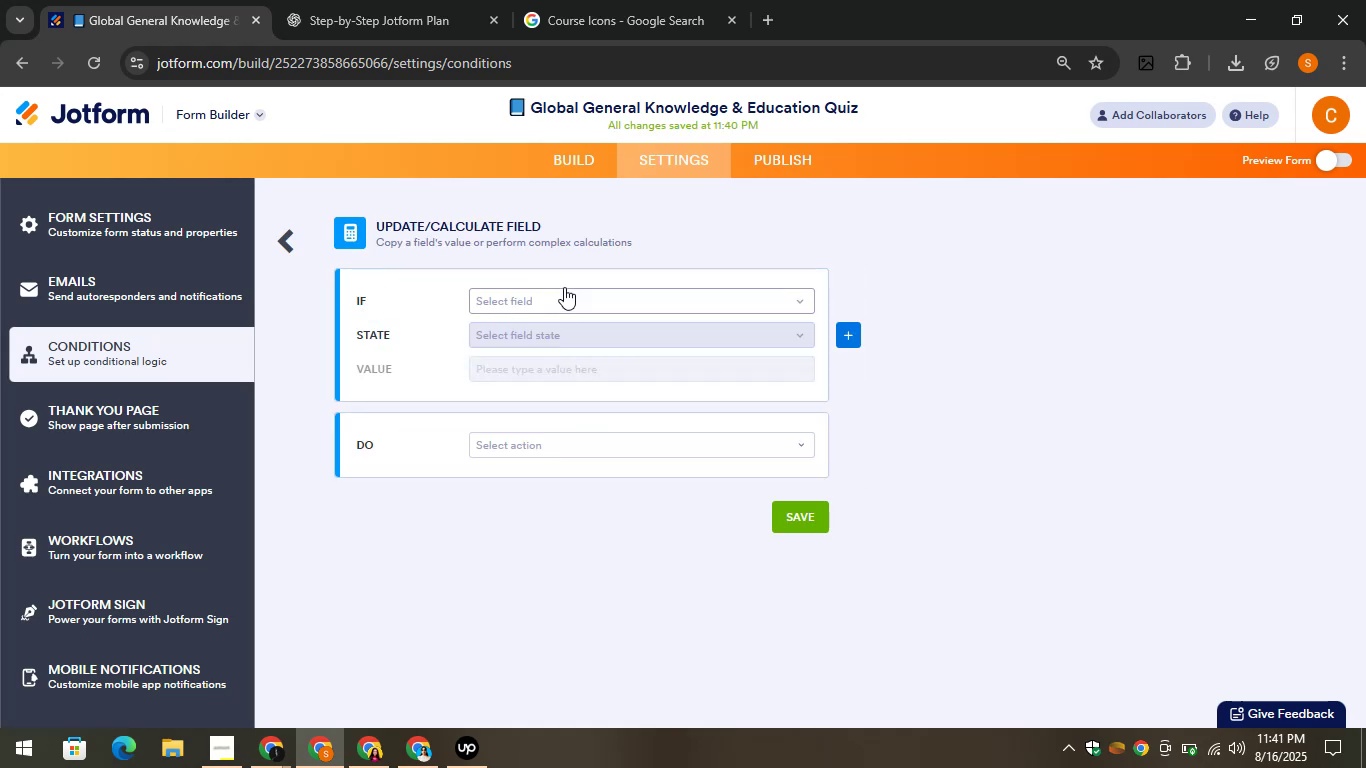 
left_click([561, 307])
 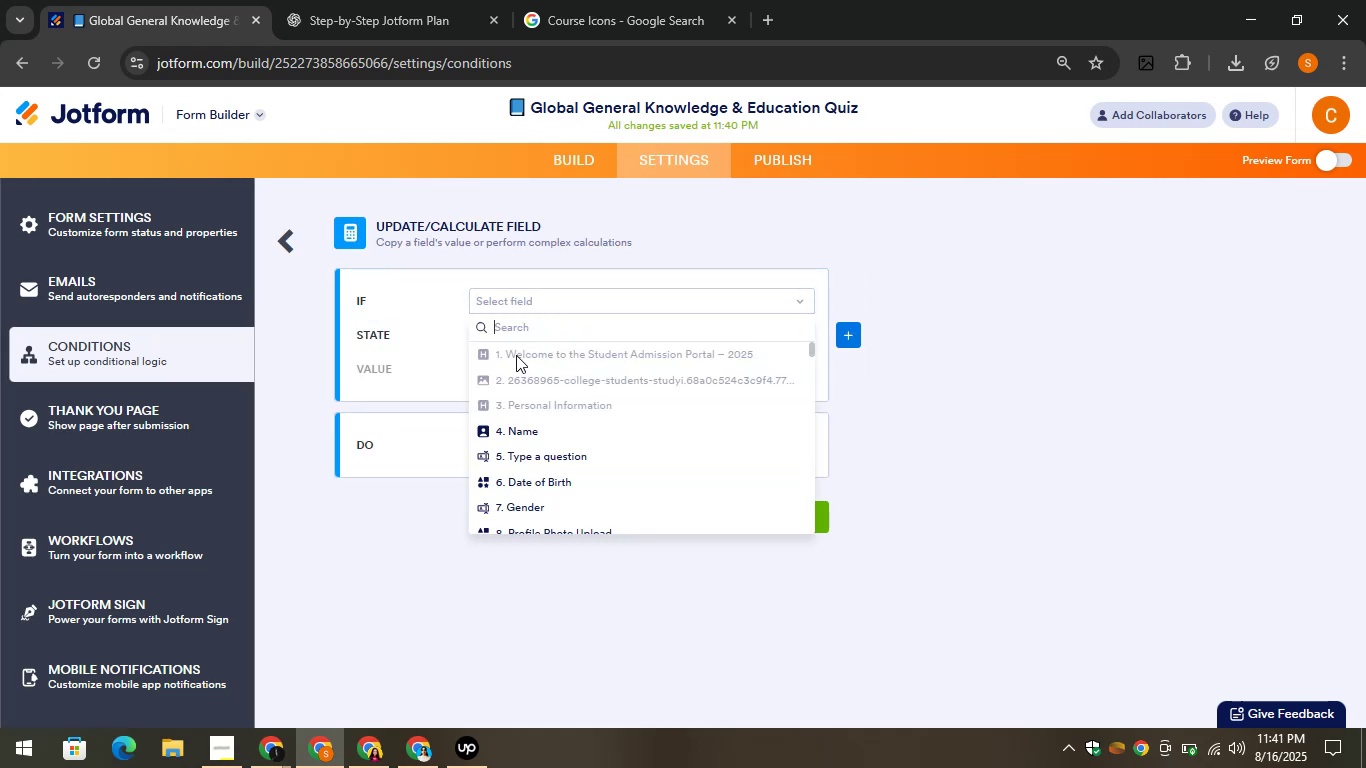 
type(Have)
 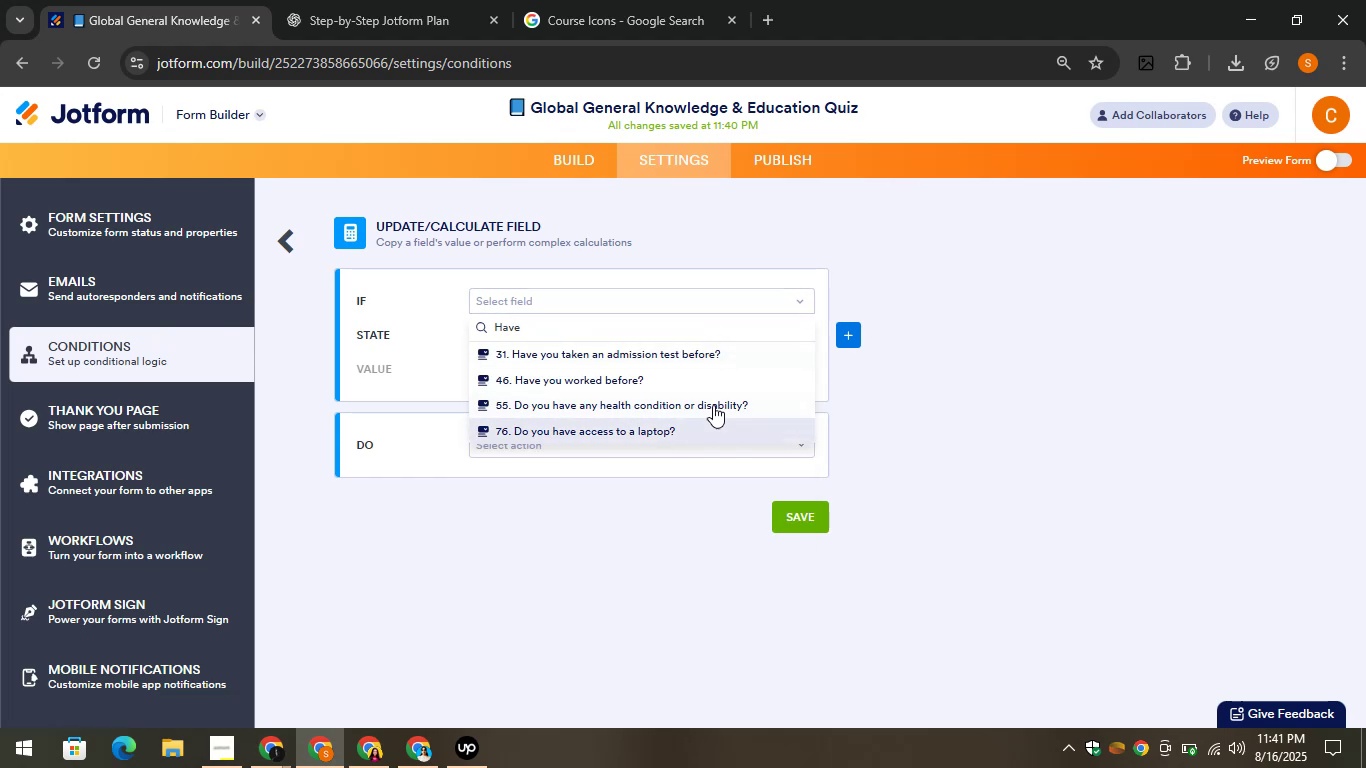 
wait(5.36)
 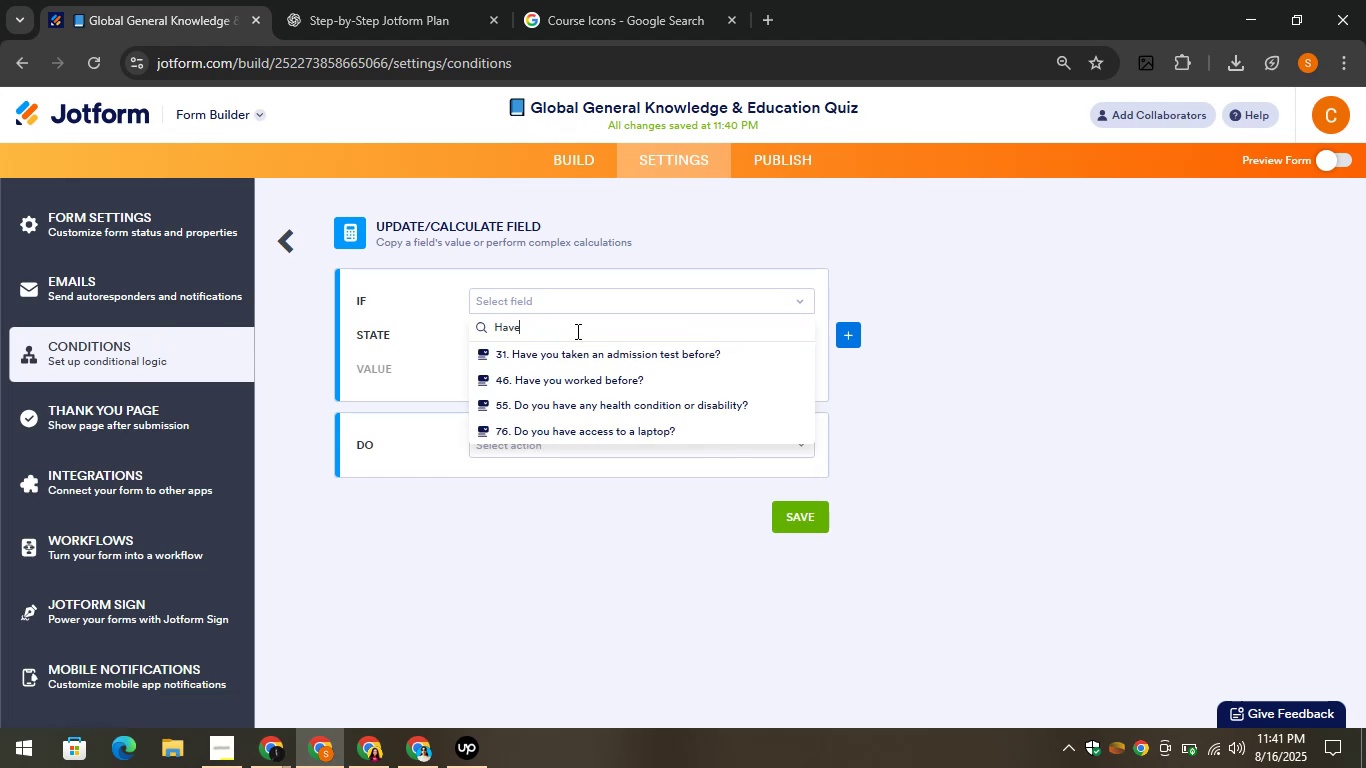 
scroll: coordinate [592, 354], scroll_direction: down, amount: 2.0
 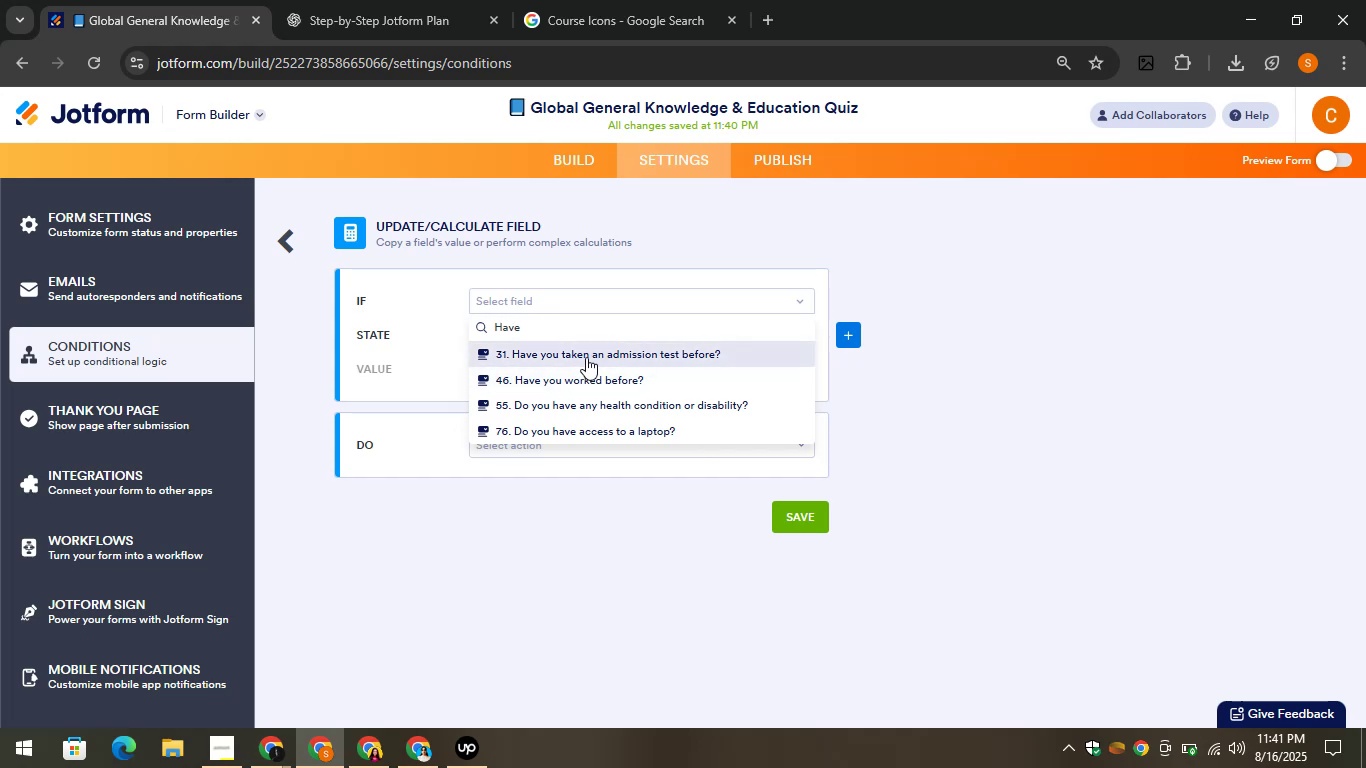 
left_click([590, 354])
 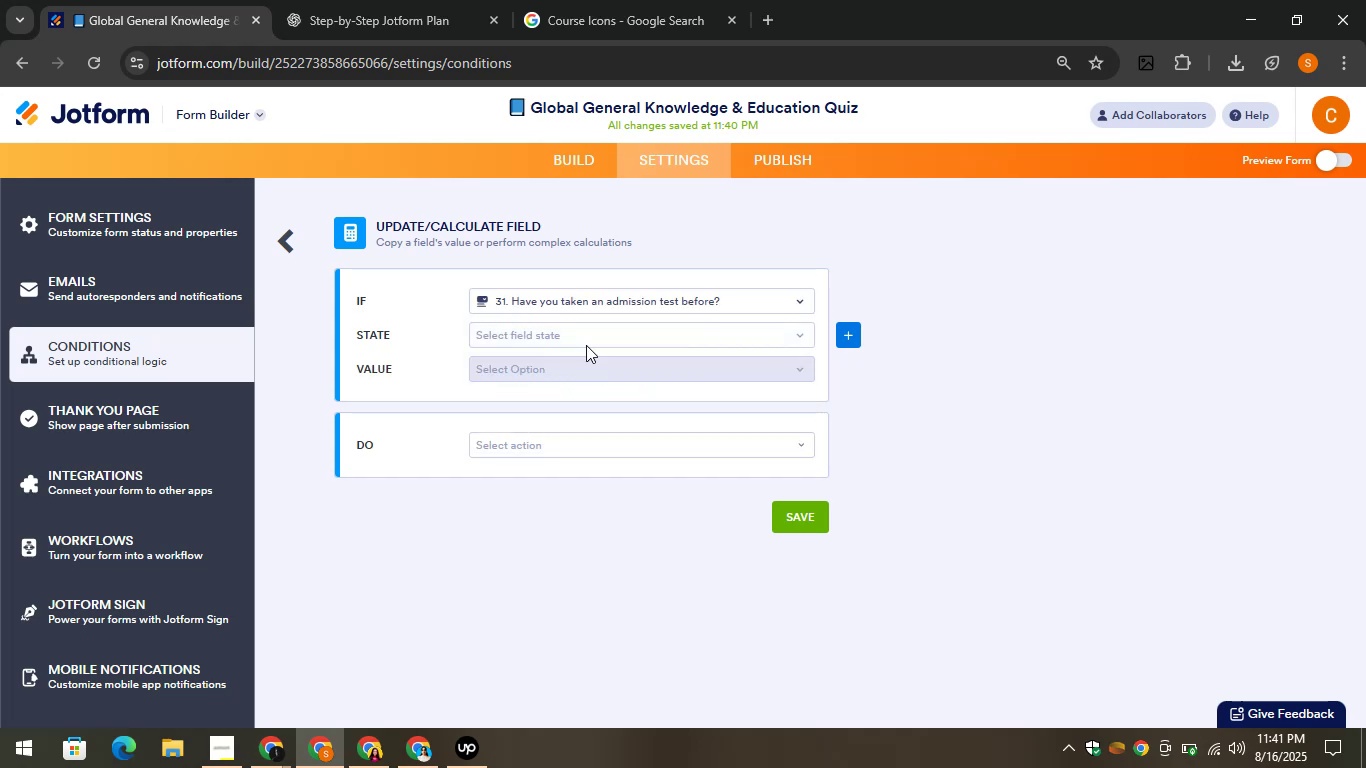 
left_click([576, 326])
 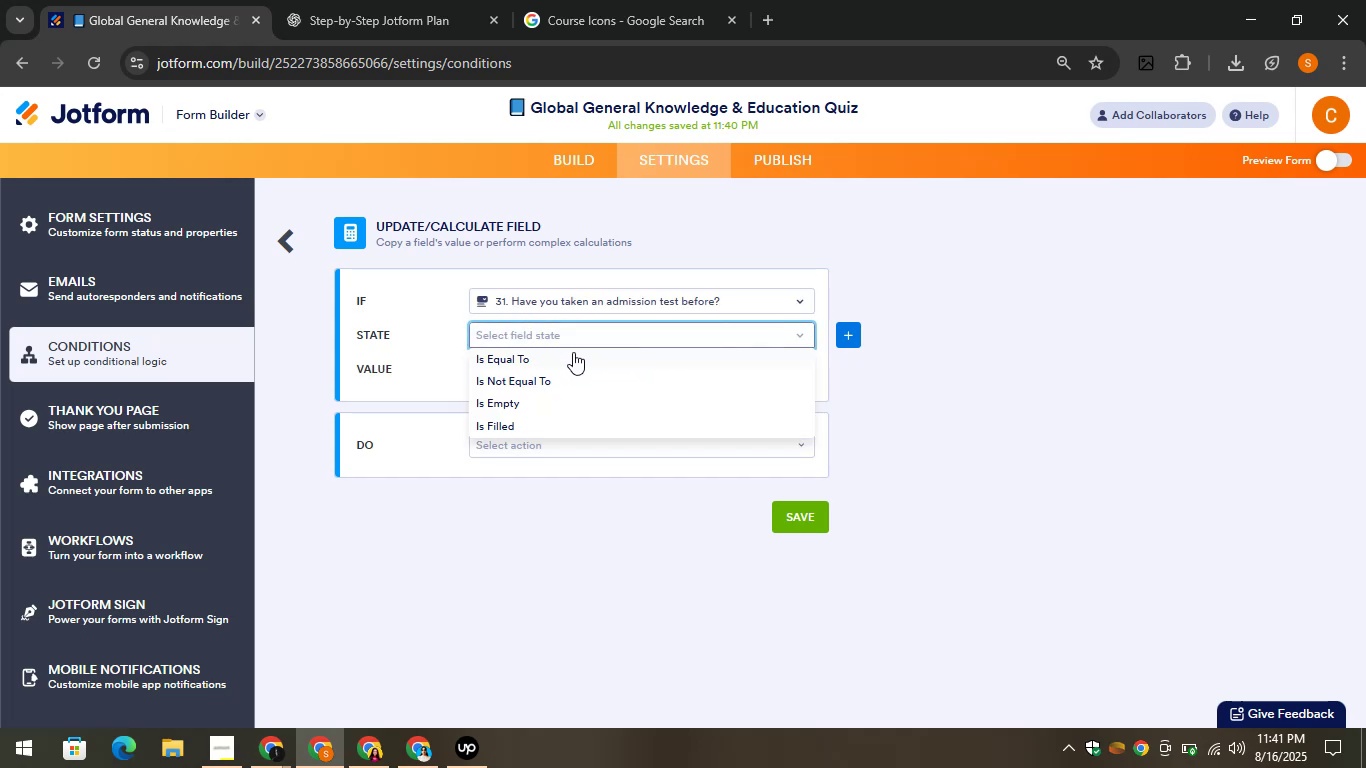 
left_click([572, 355])
 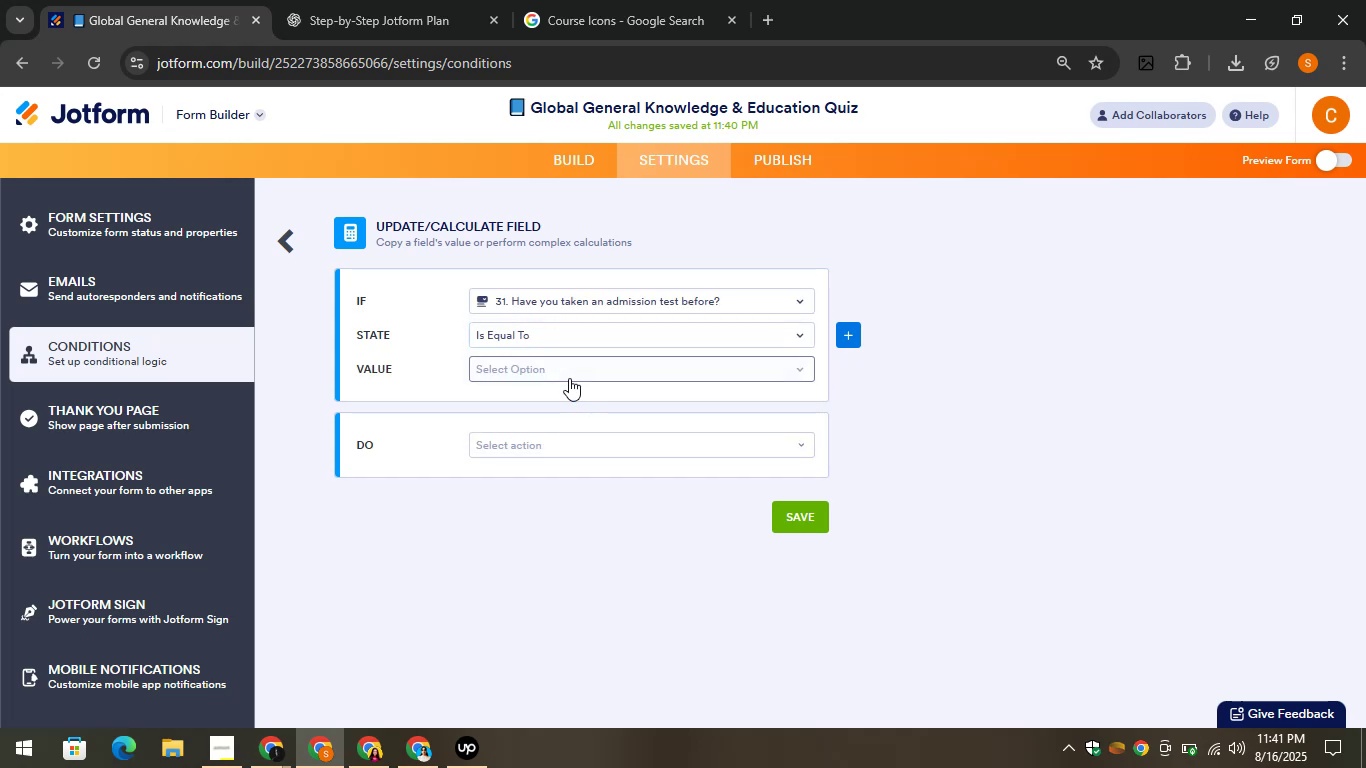 
left_click([565, 378])
 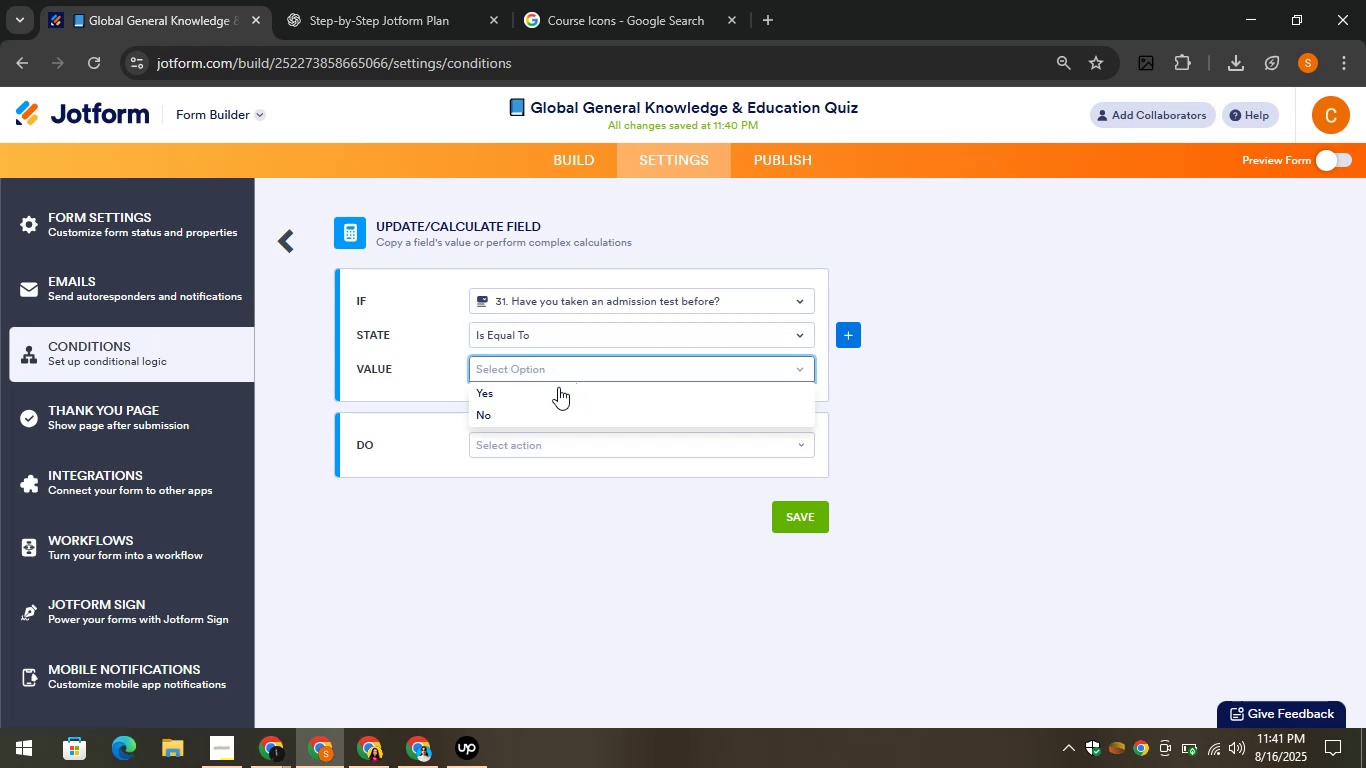 
left_click([554, 394])
 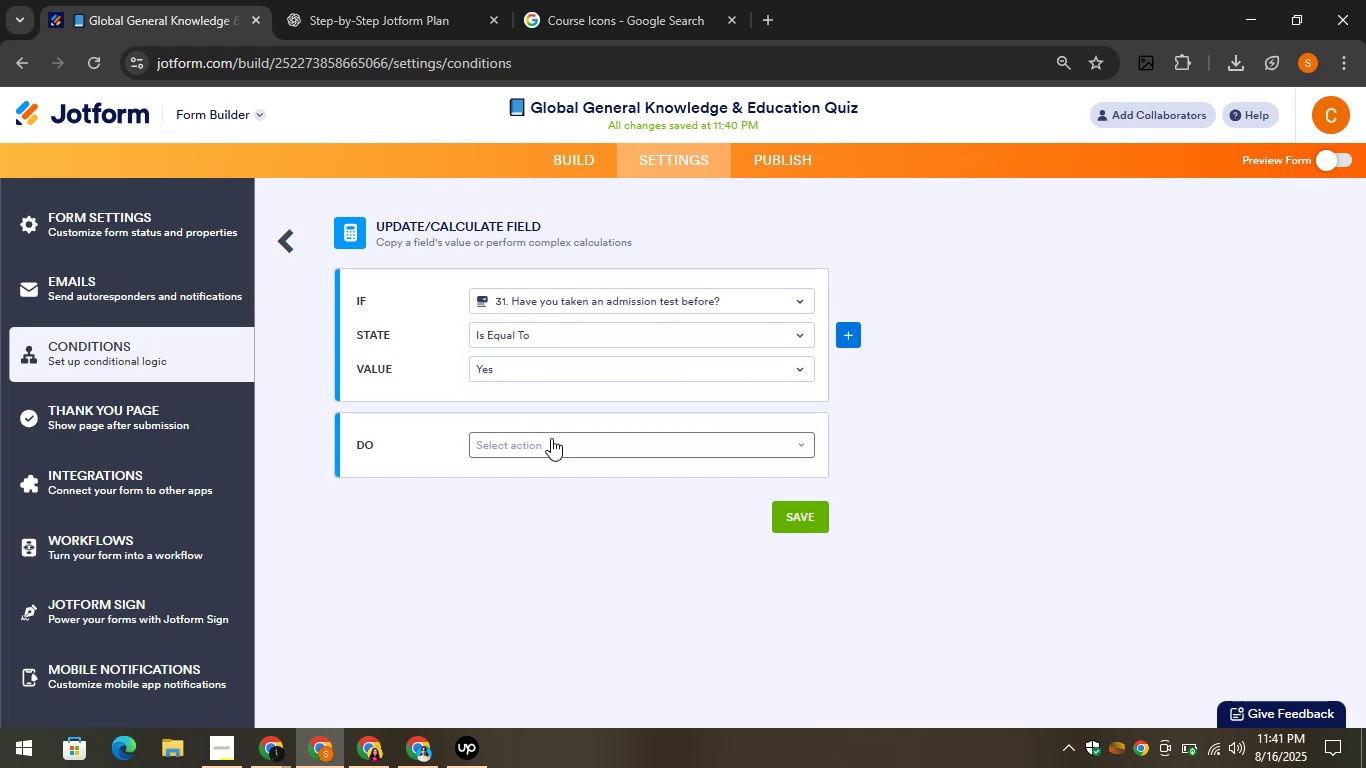 
left_click([550, 439])
 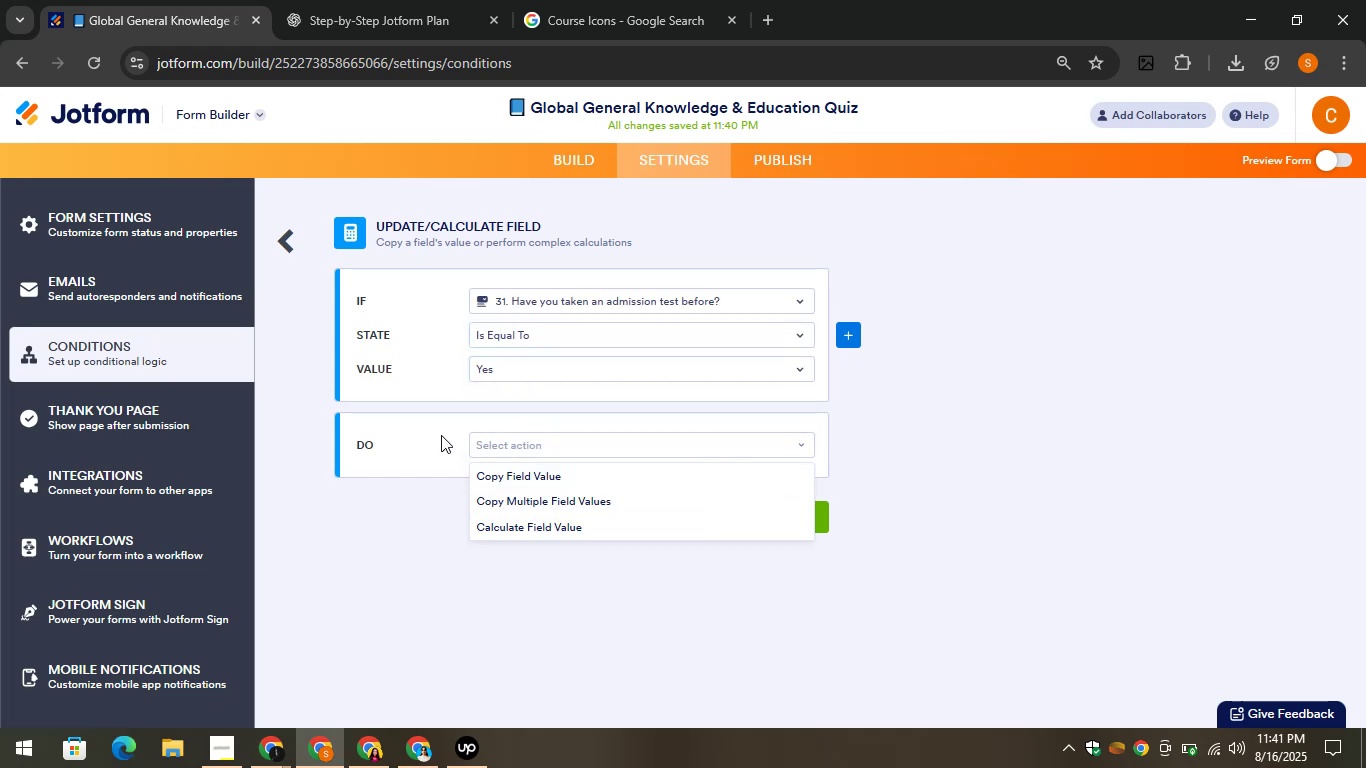 
left_click([439, 426])
 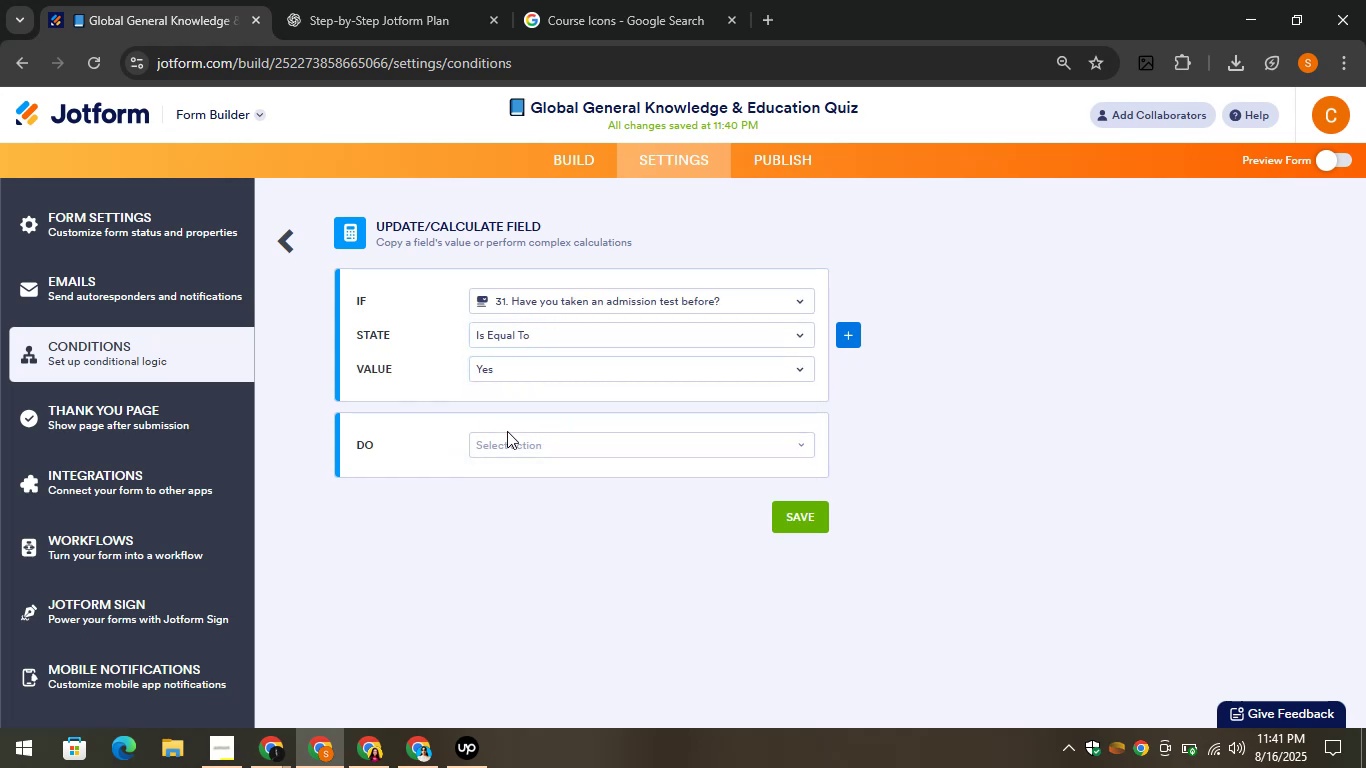 
left_click([511, 431])
 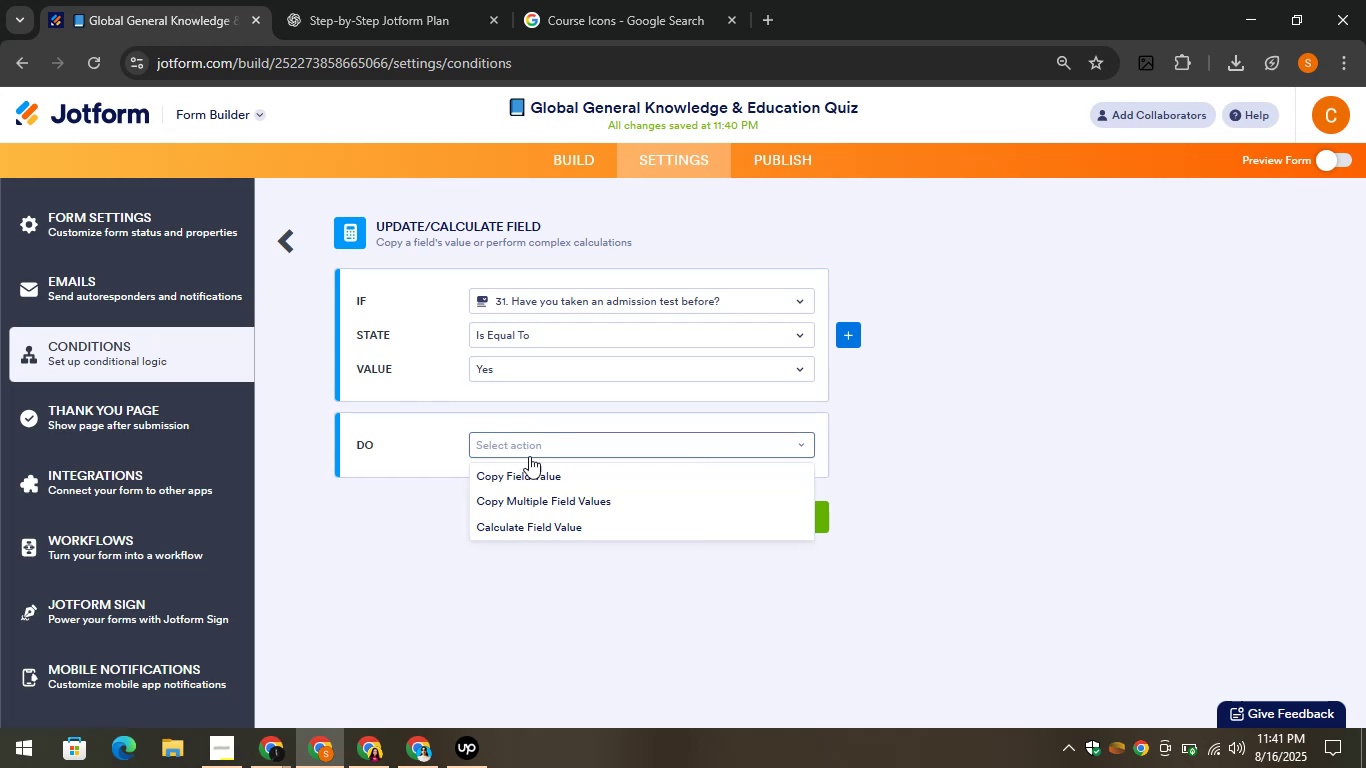 
left_click([576, 526])
 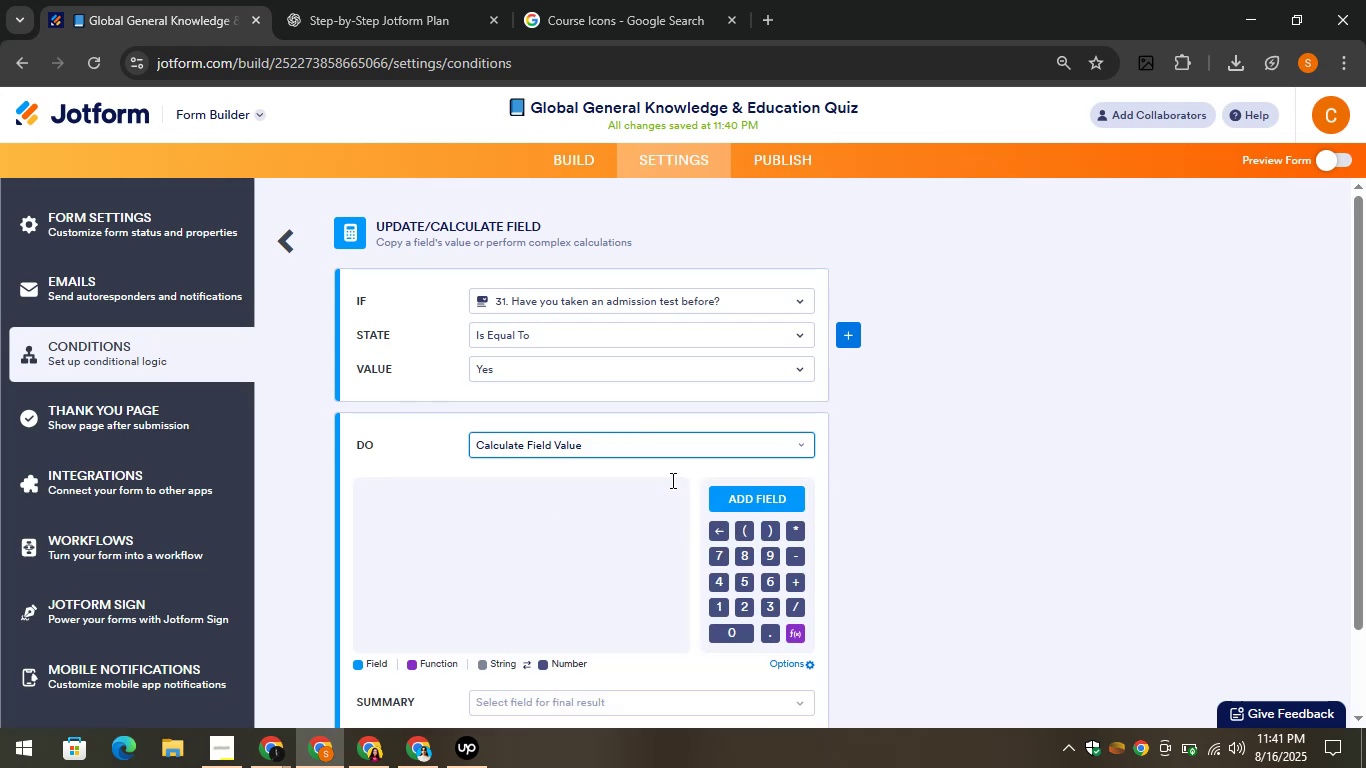 
left_click([631, 452])
 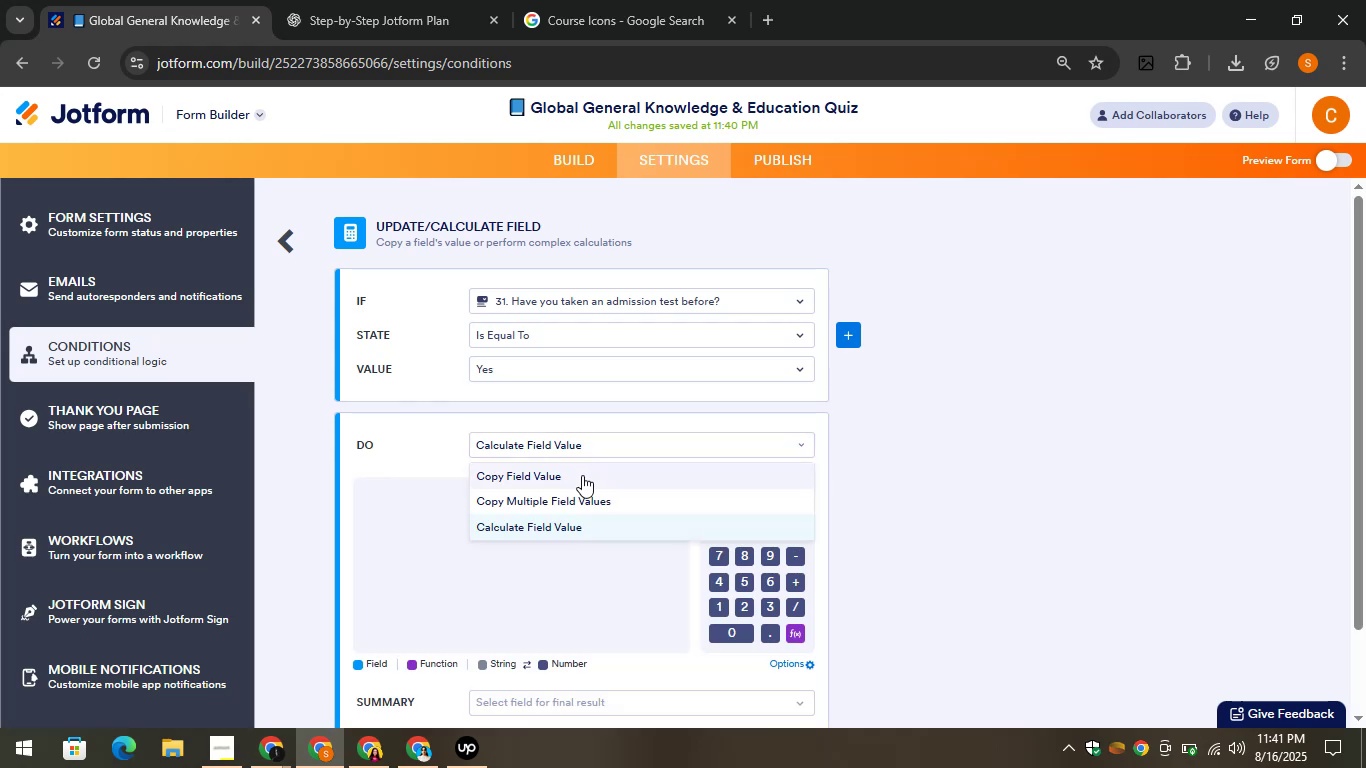 
left_click([580, 476])
 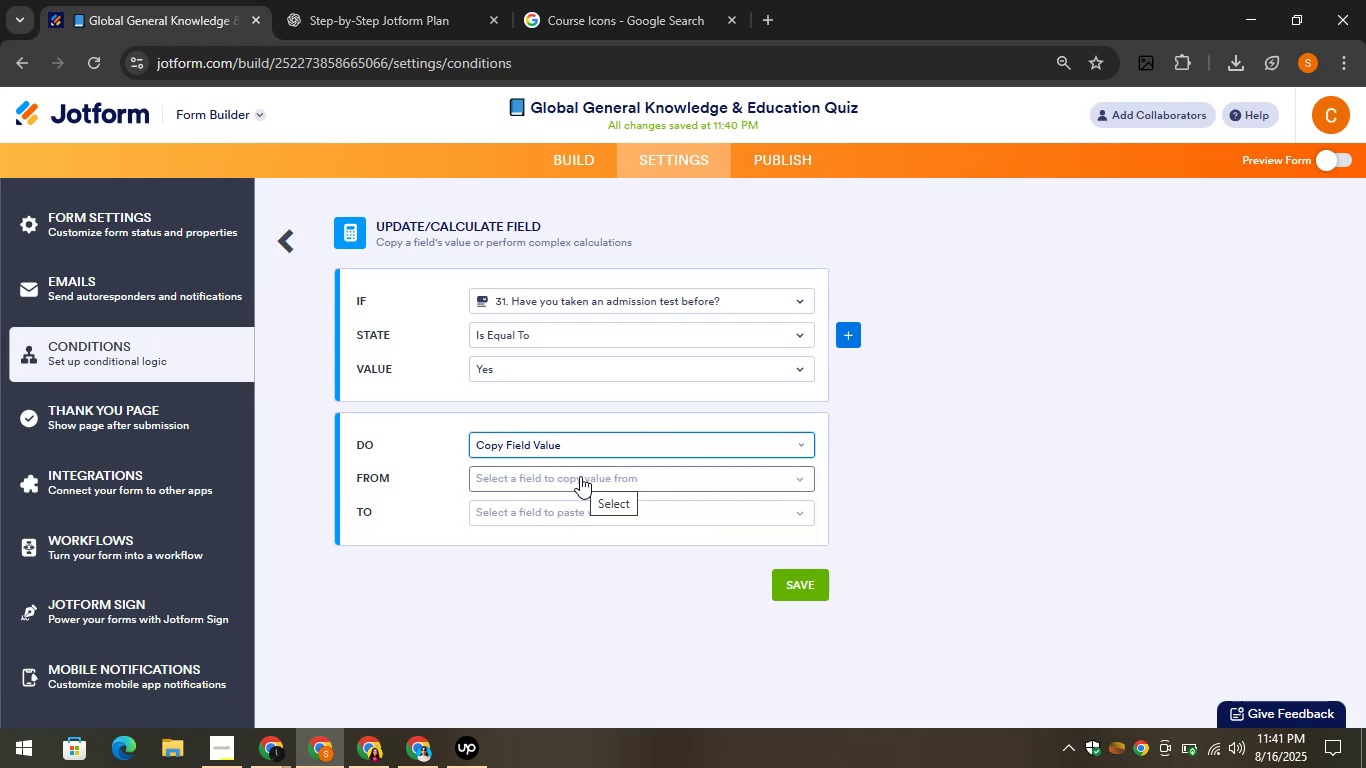 
left_click([580, 476])
 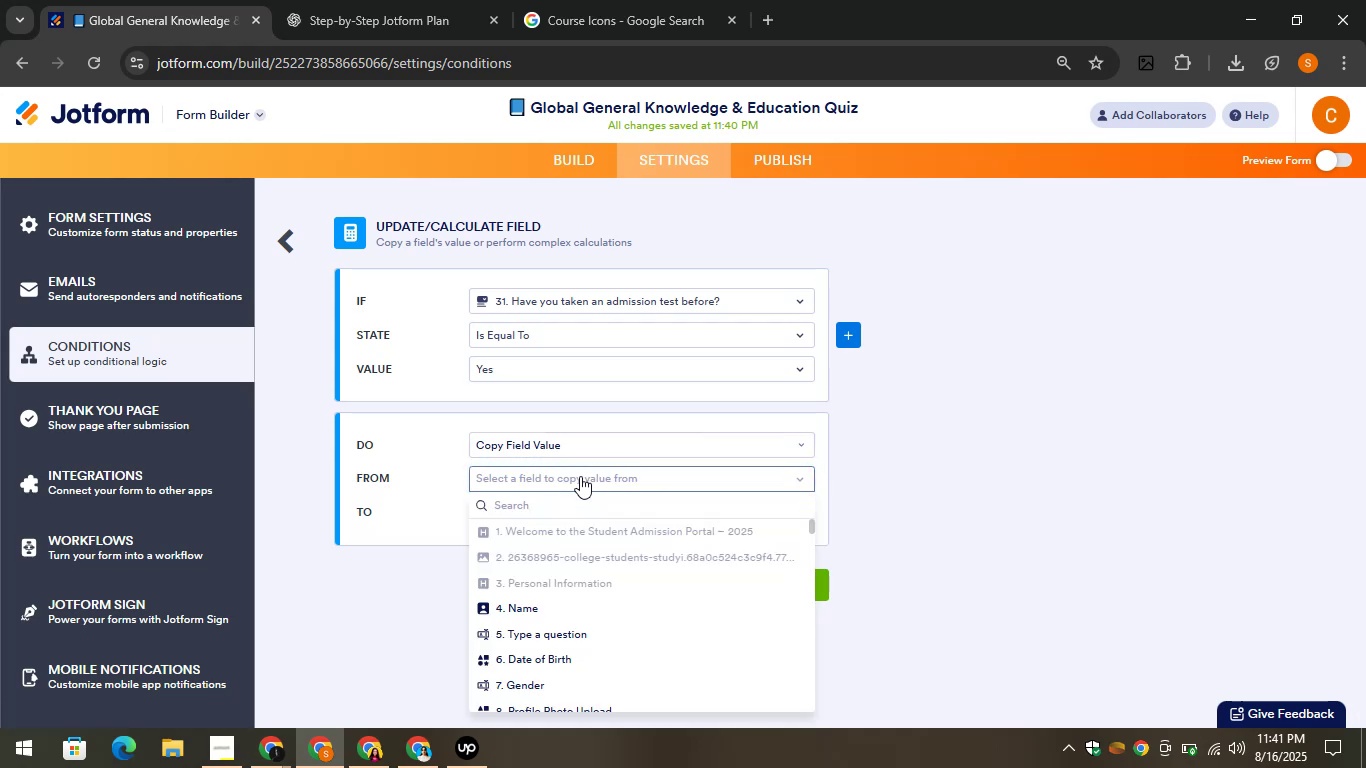 
left_click([580, 476])
 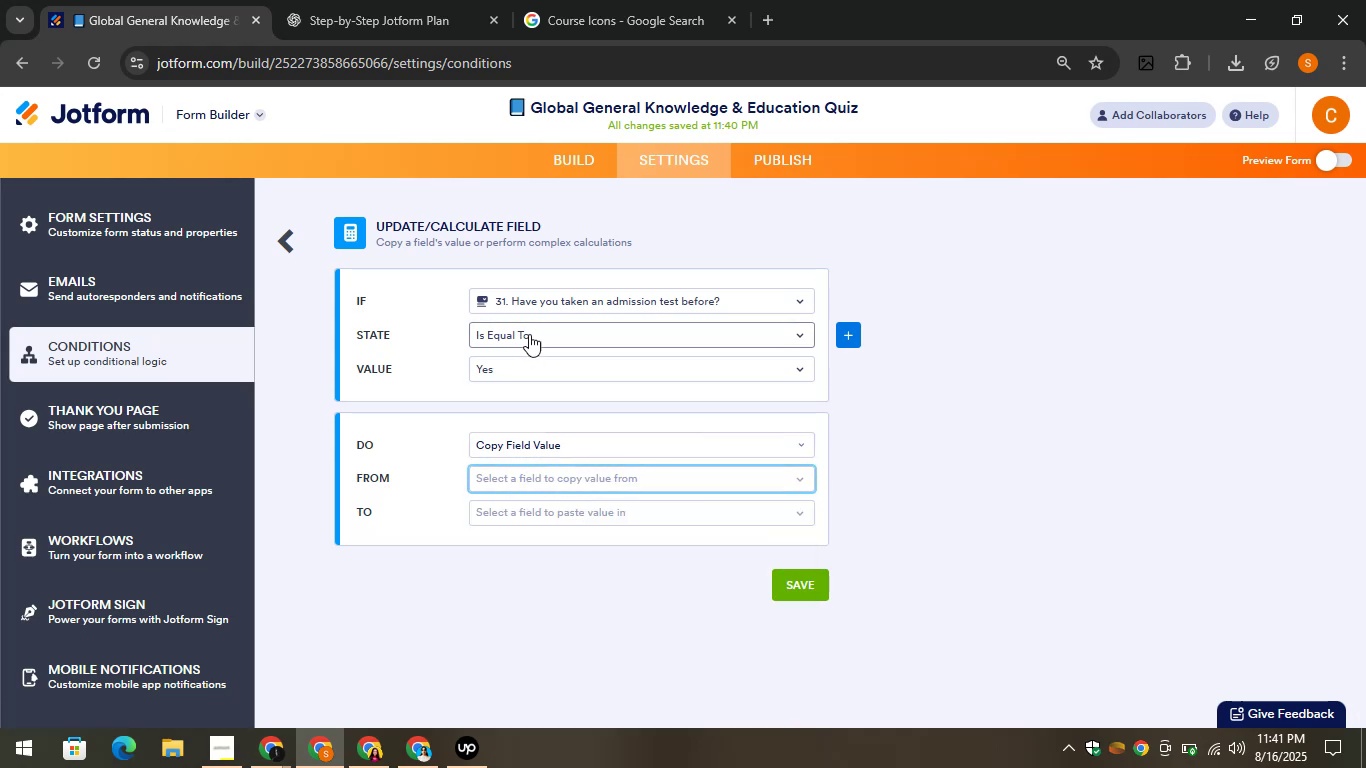 
left_click([531, 301])
 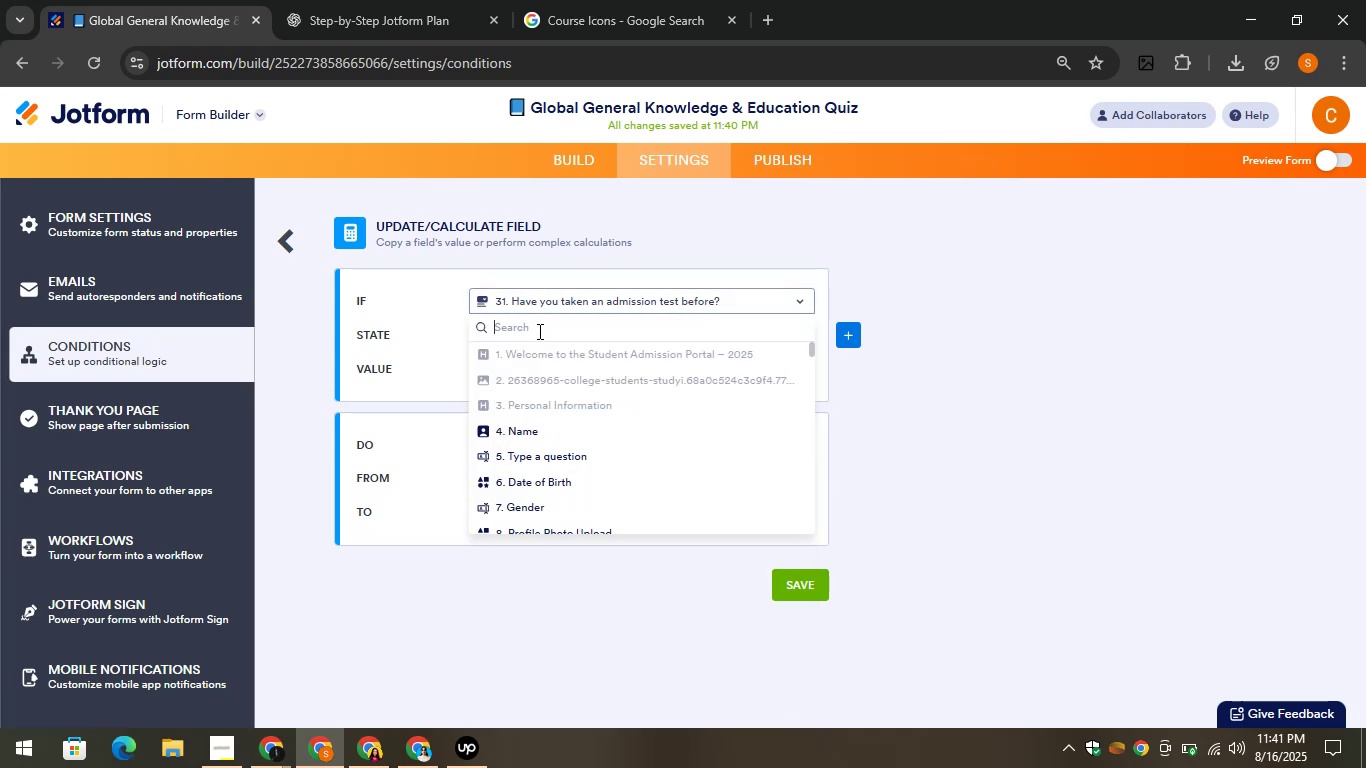 
scroll: coordinate [566, 394], scroll_direction: down, amount: 5.0
 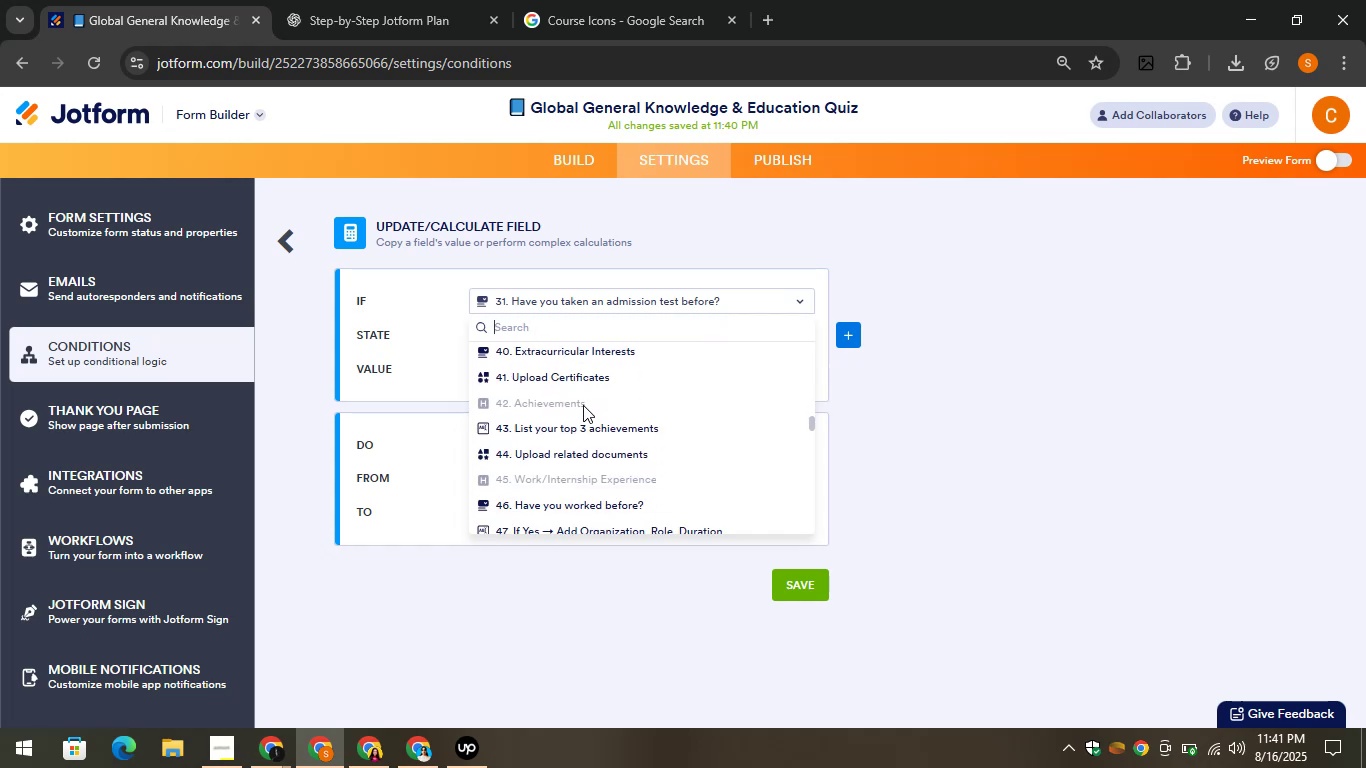 
scroll: coordinate [641, 421], scroll_direction: down, amount: 4.0
 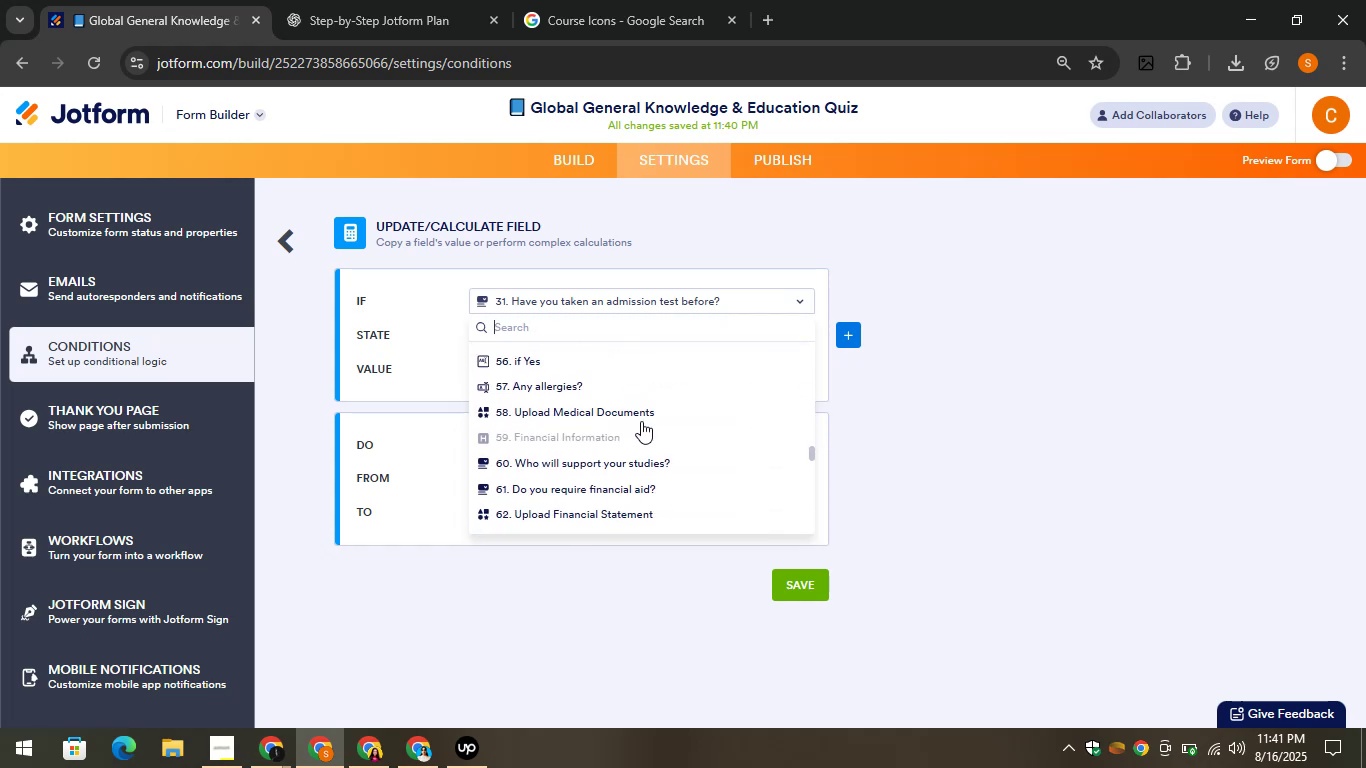 
scroll: coordinate [639, 421], scroll_direction: up, amount: 1.0
 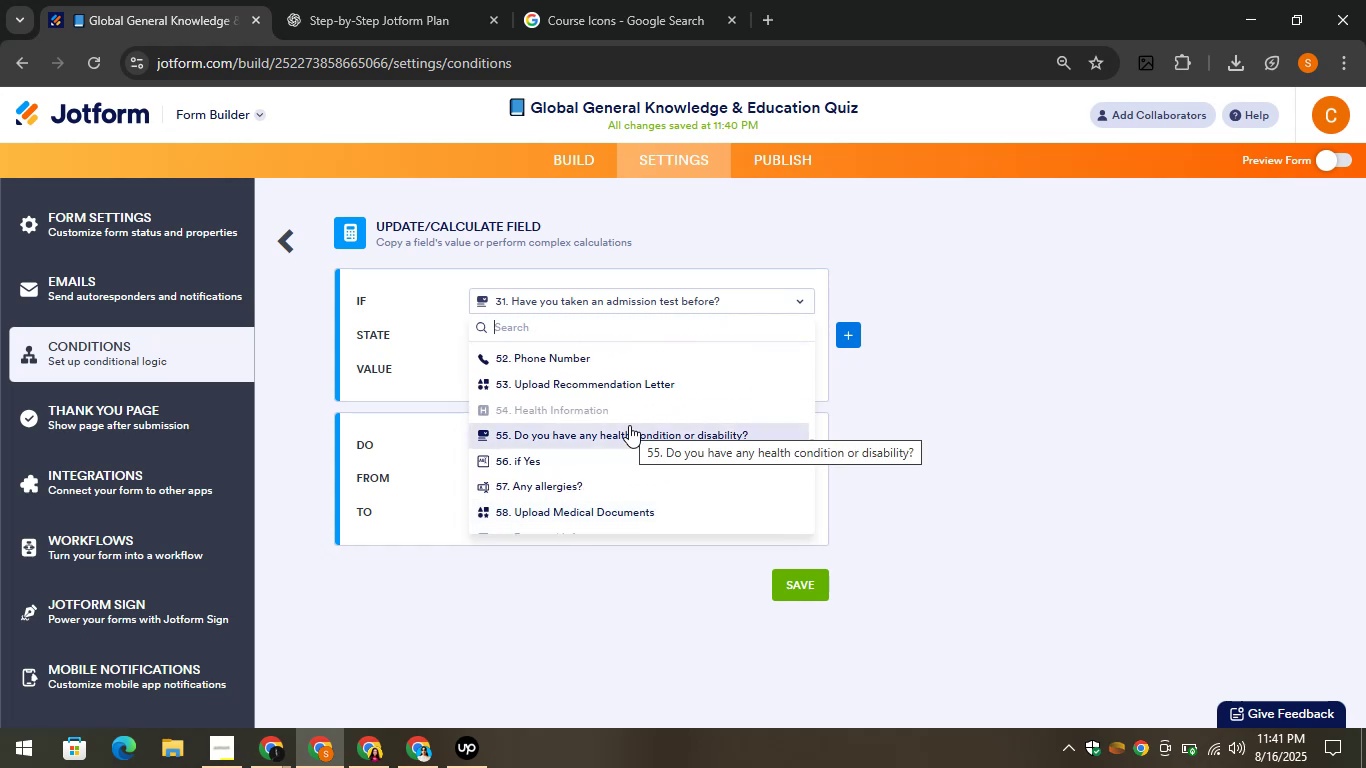 
scroll: coordinate [629, 425], scroll_direction: down, amount: 2.0
 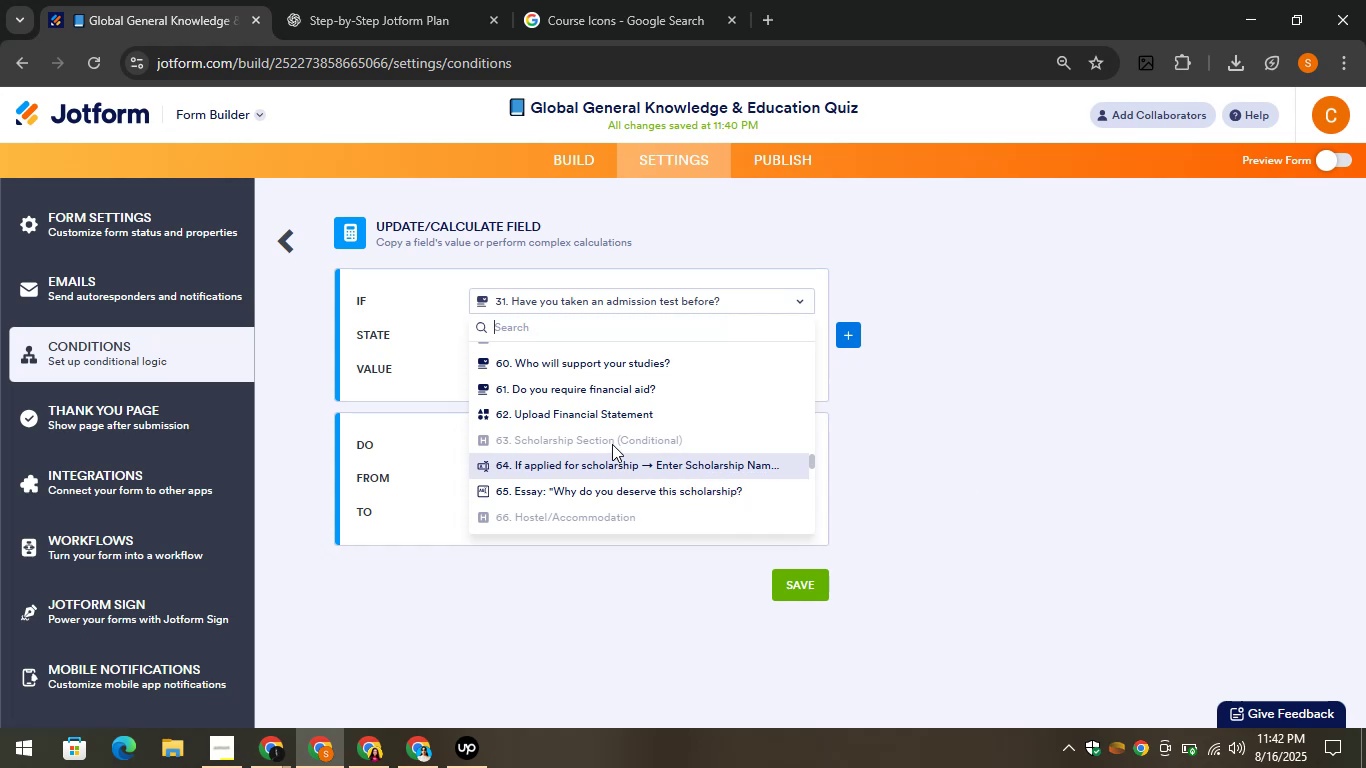 
wait(14.39)
 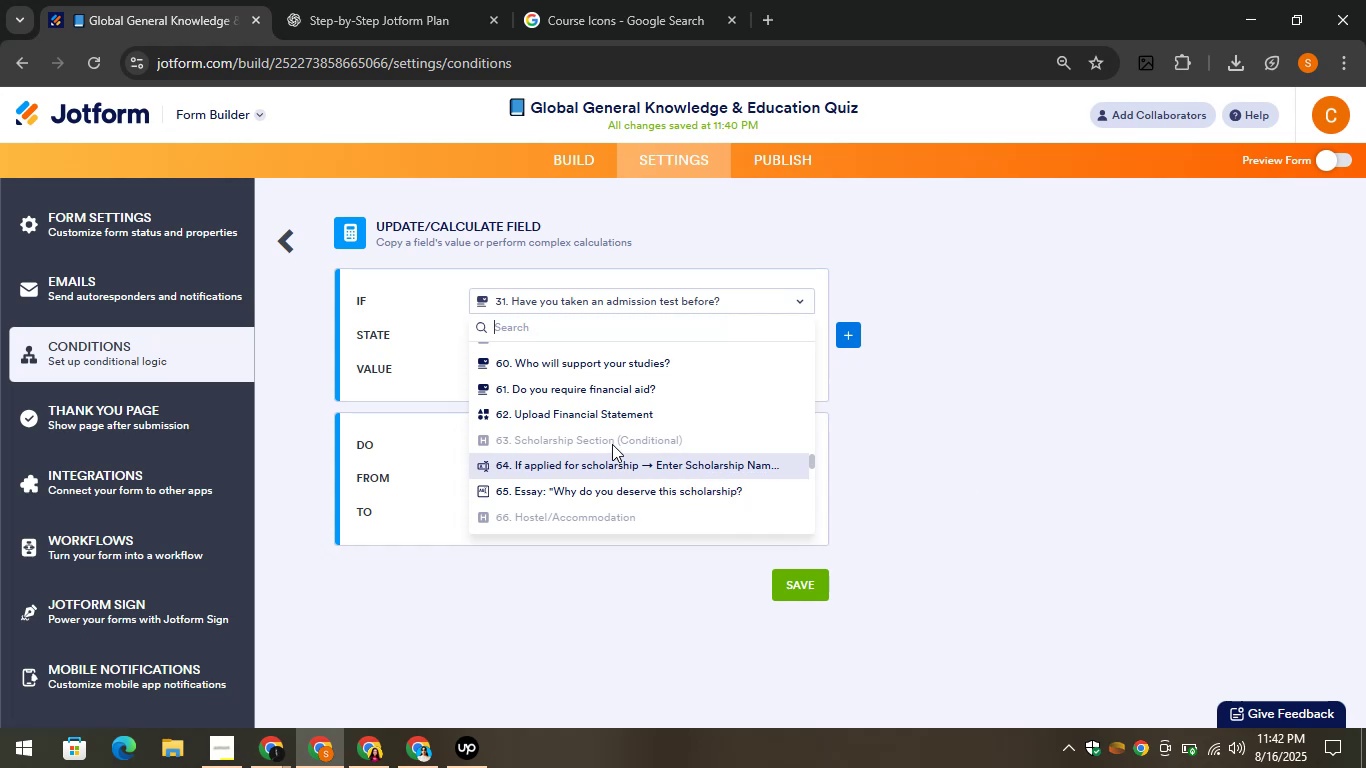 
left_click([623, 462])
 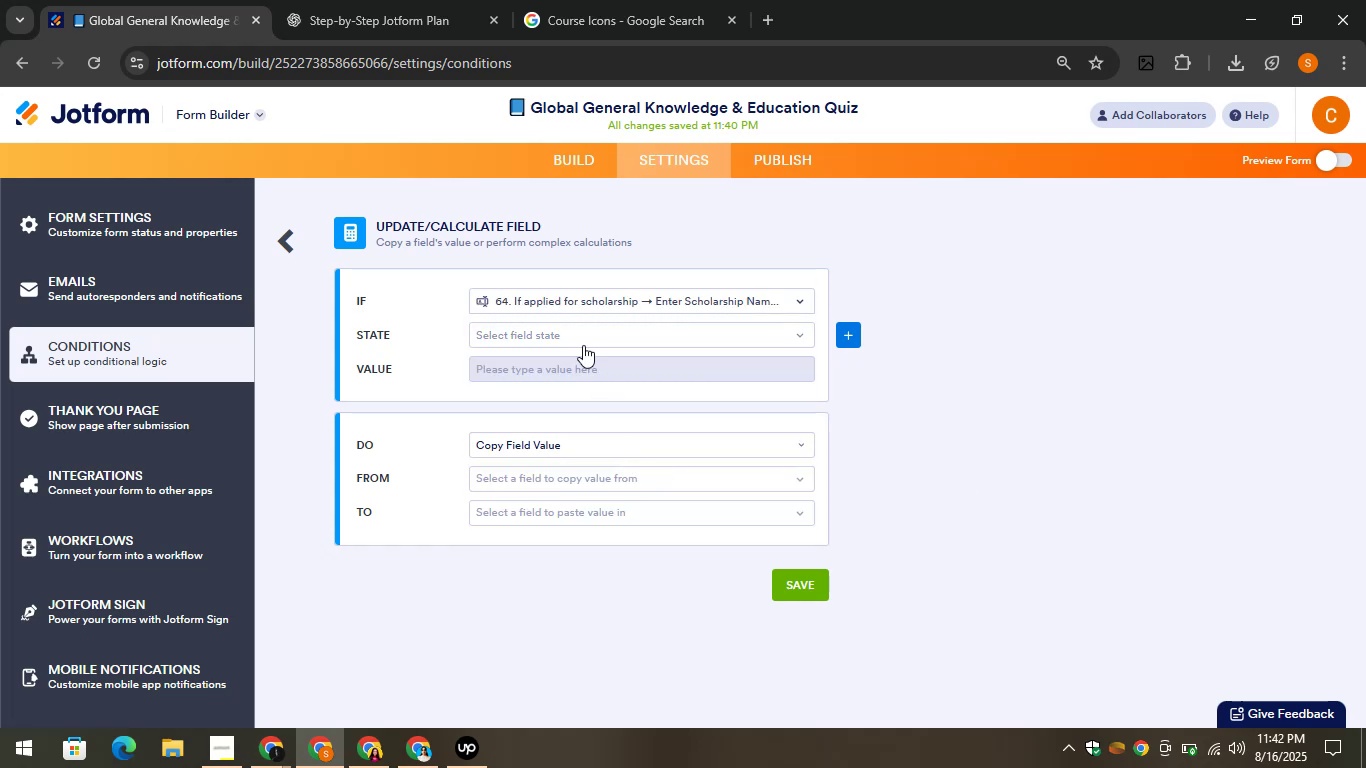 
left_click([572, 321])
 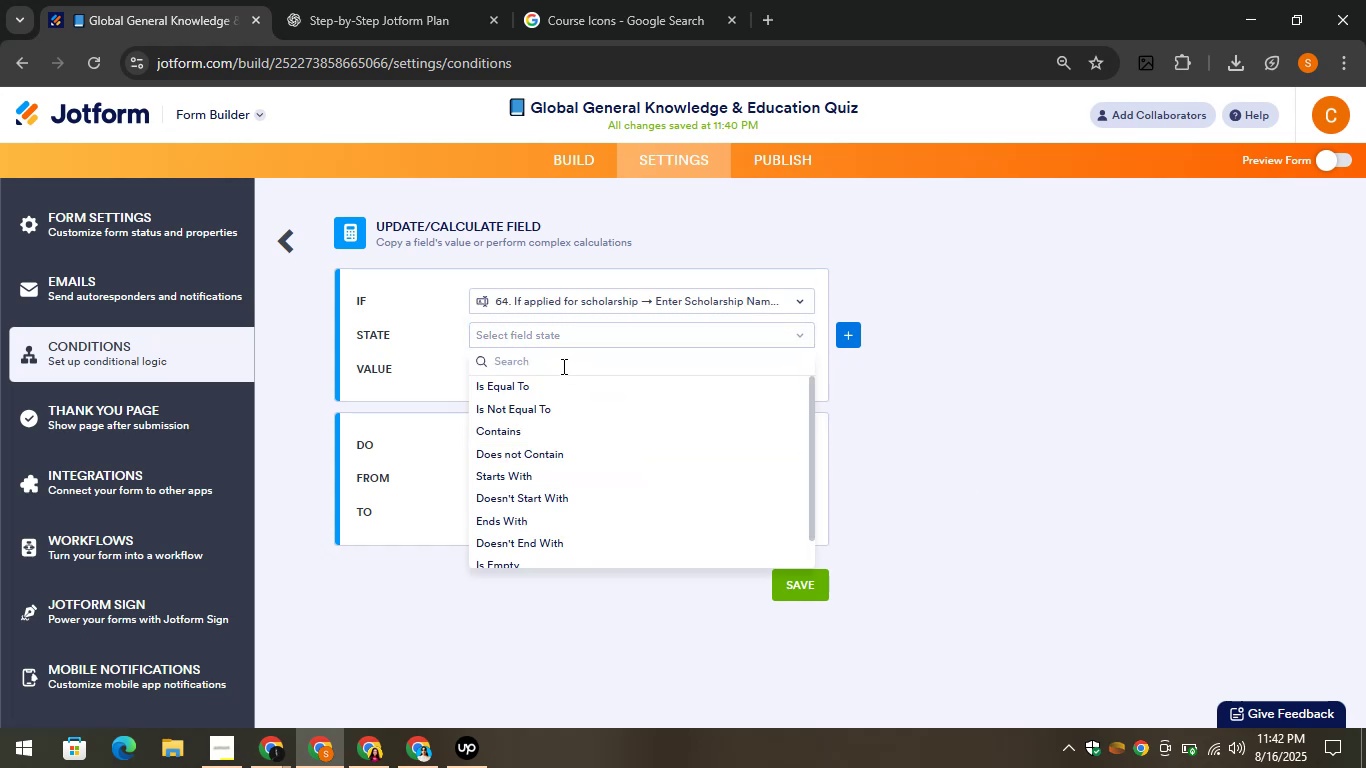 
left_click([542, 391])
 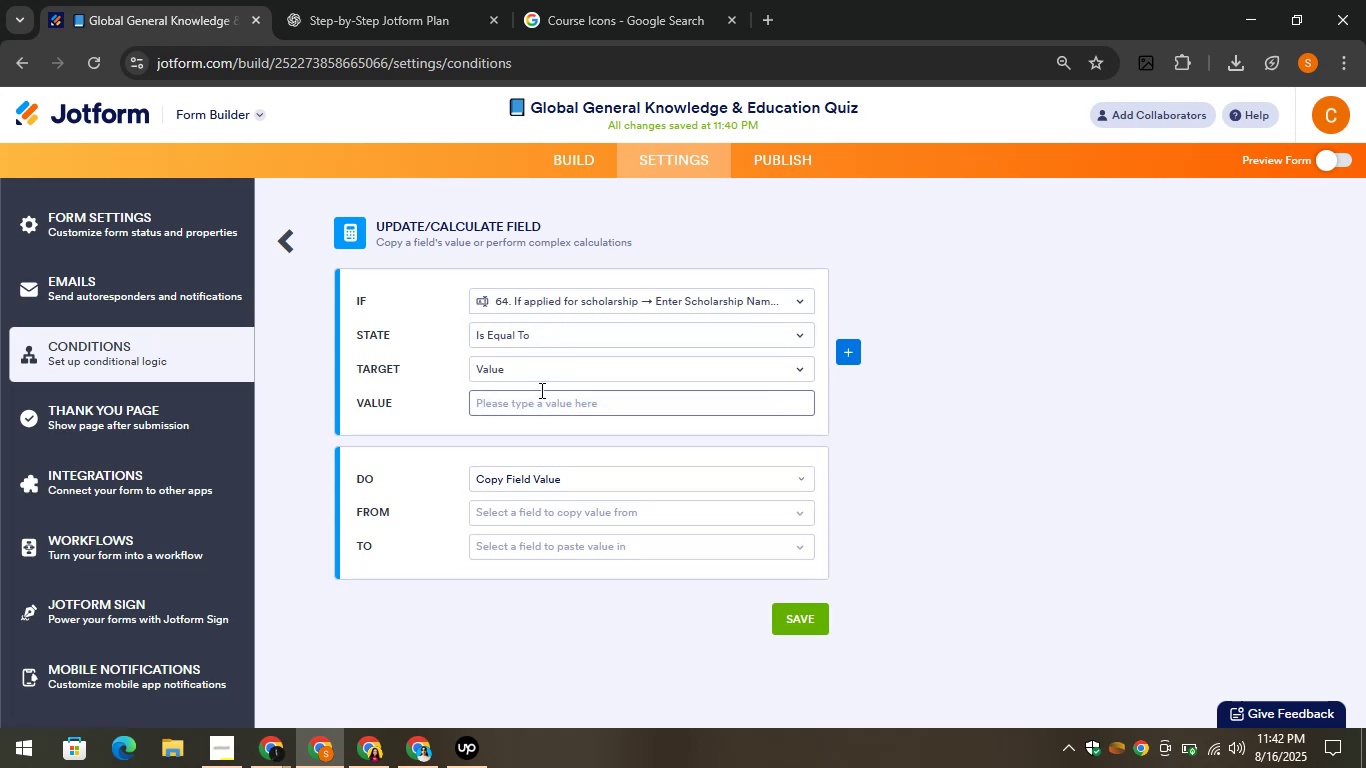 
left_click([540, 394])
 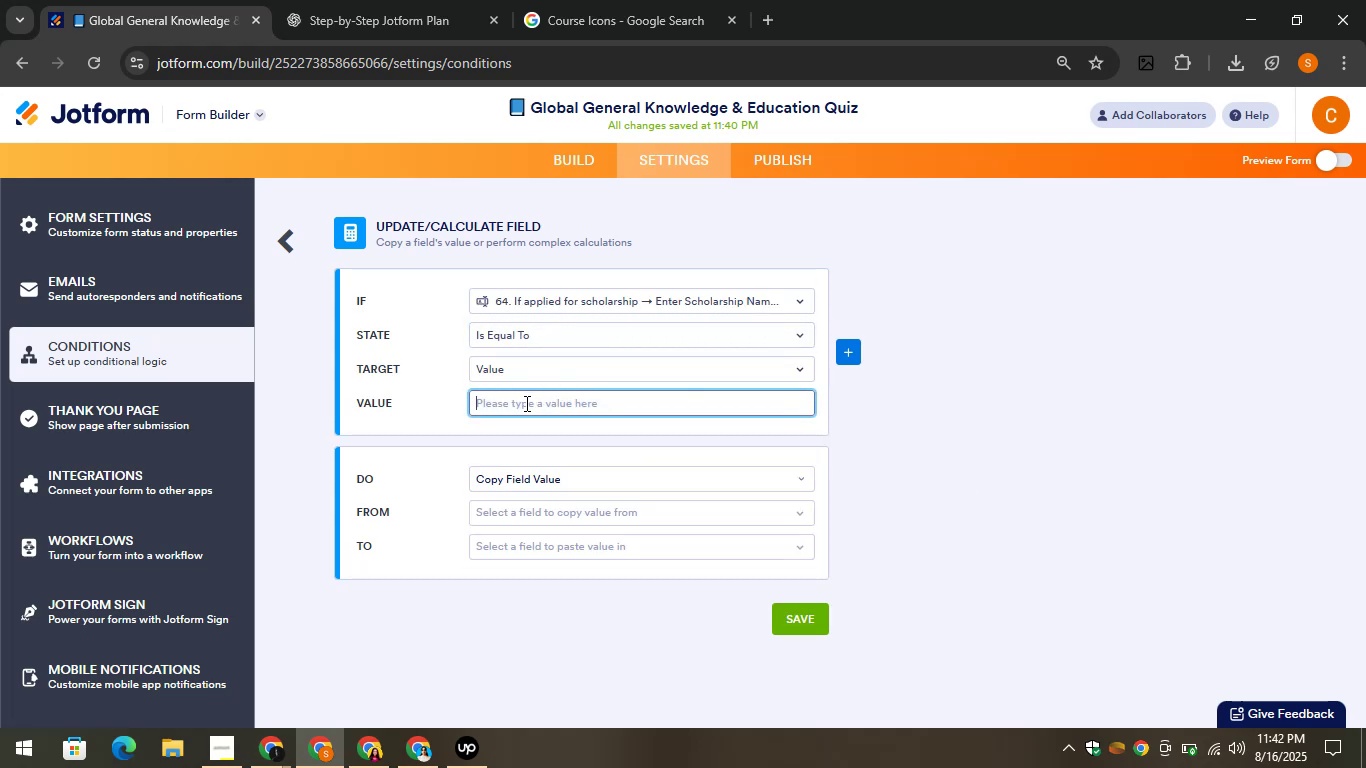 
left_click([520, 410])
 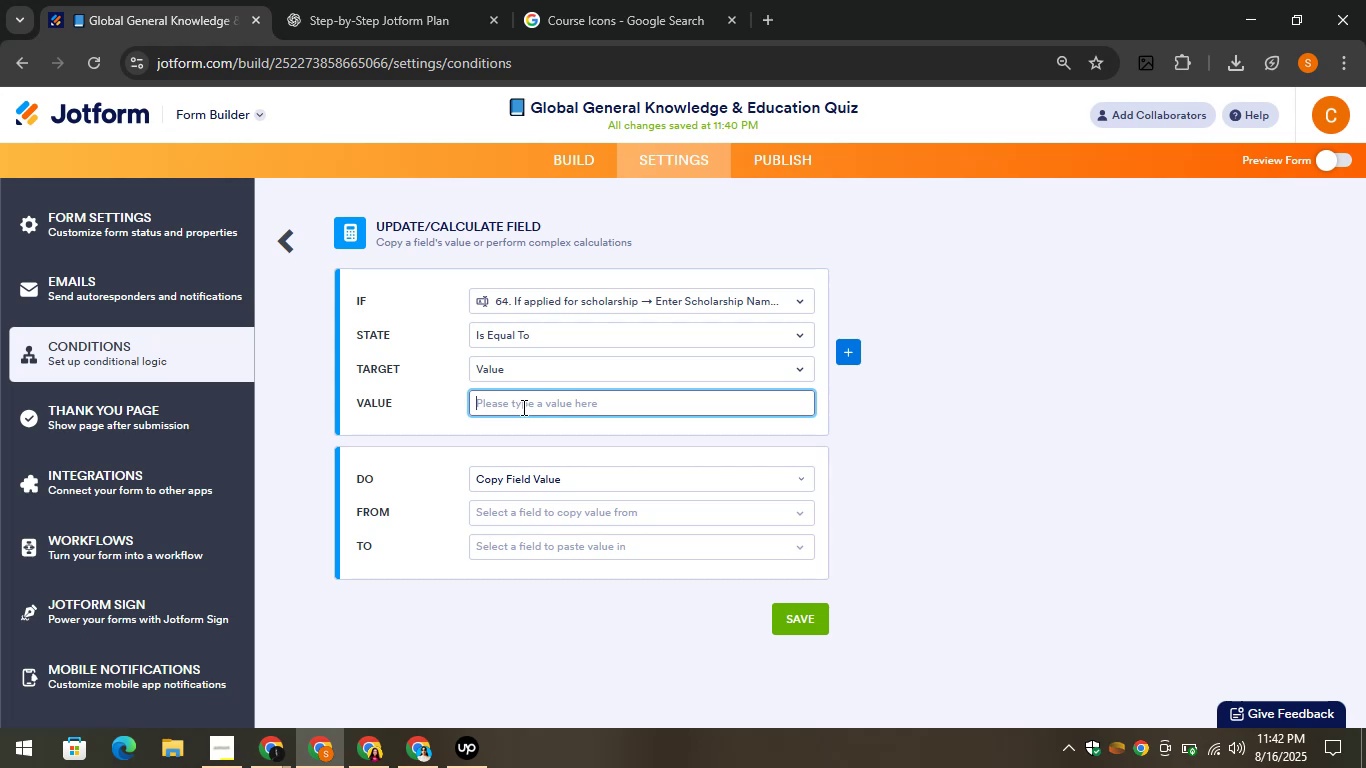 
type(yes)
 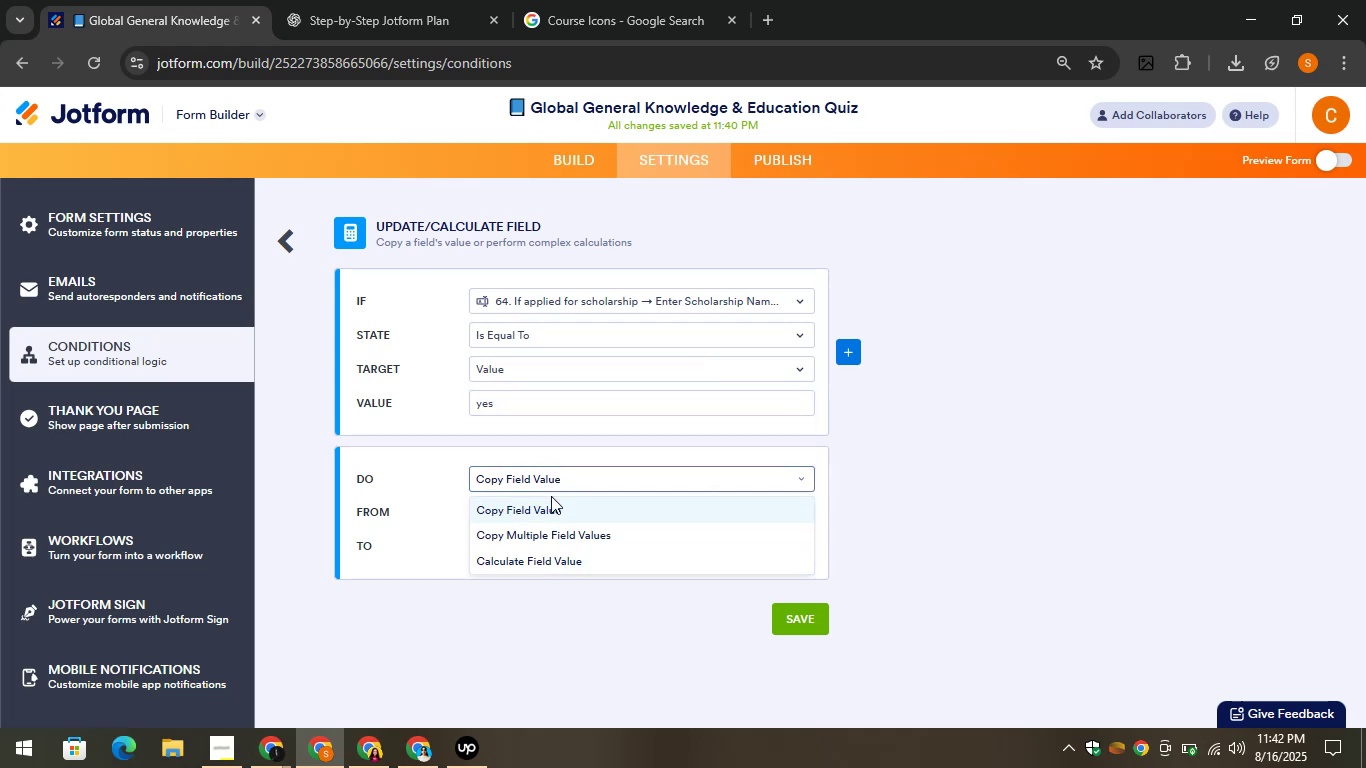 
left_click([545, 501])
 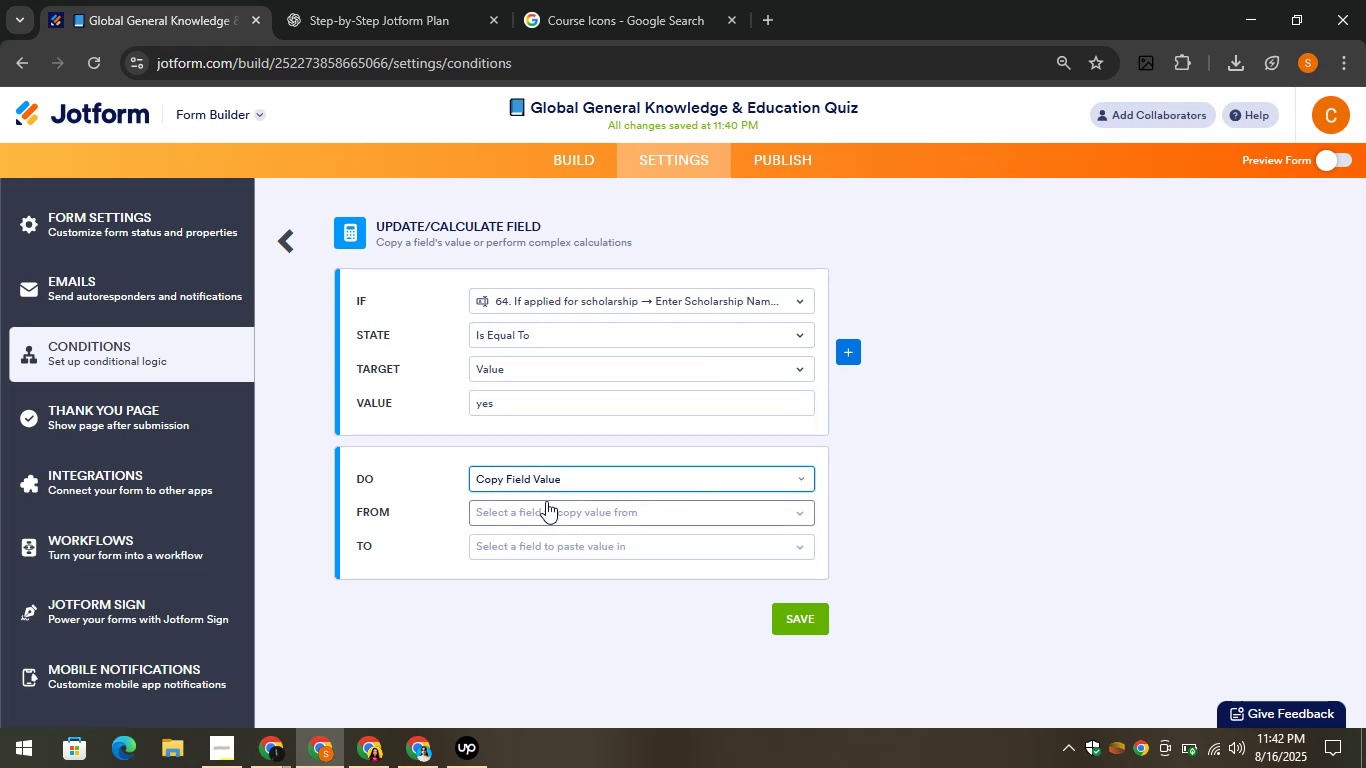 
left_click([546, 501])
 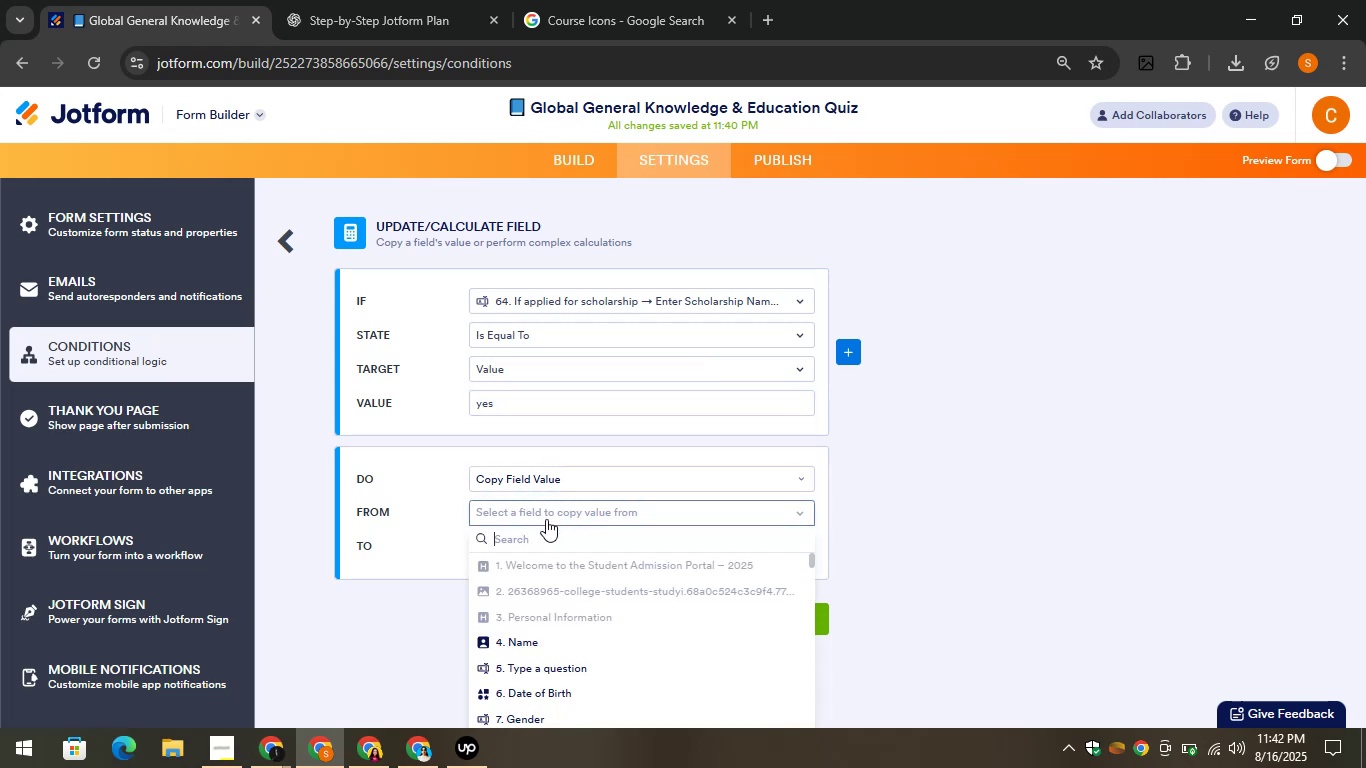 
scroll: coordinate [595, 595], scroll_direction: down, amount: 19.0
 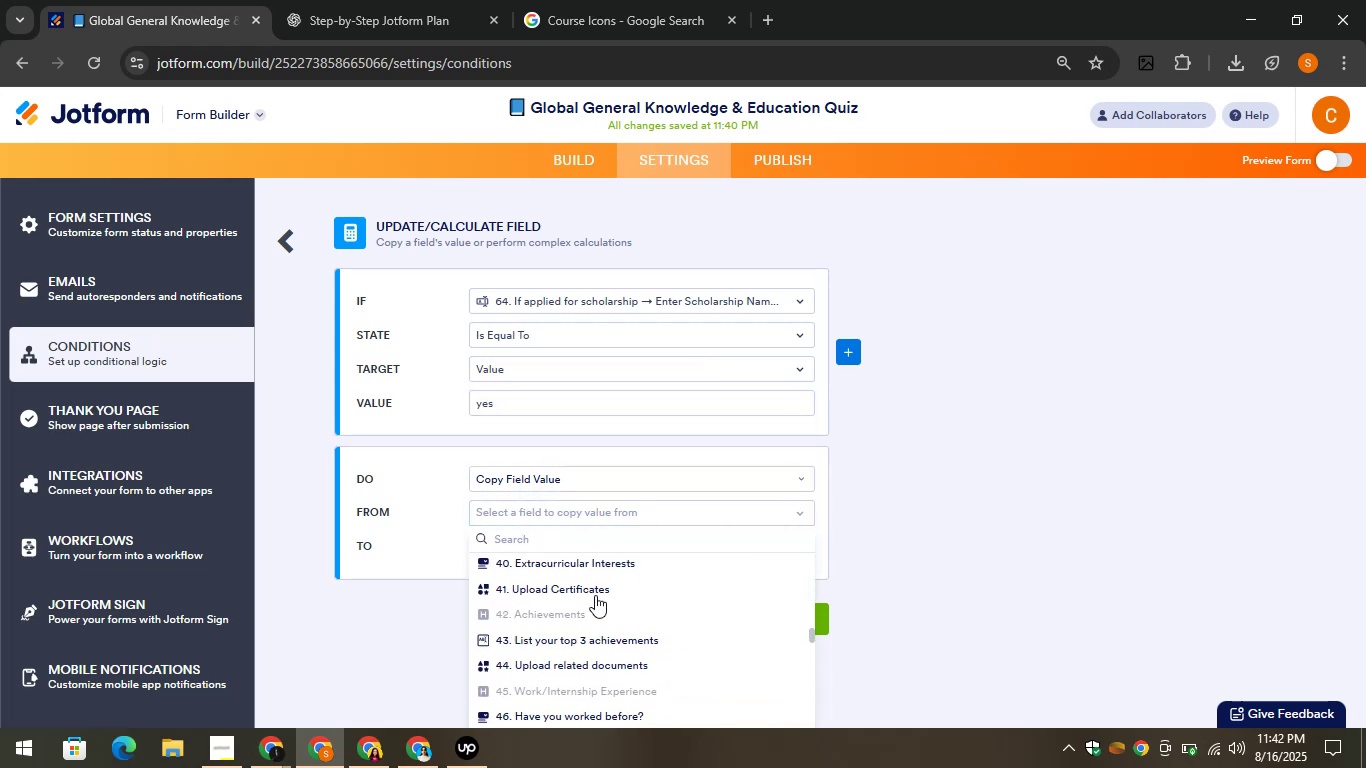 
scroll: coordinate [616, 612], scroll_direction: up, amount: 5.0
 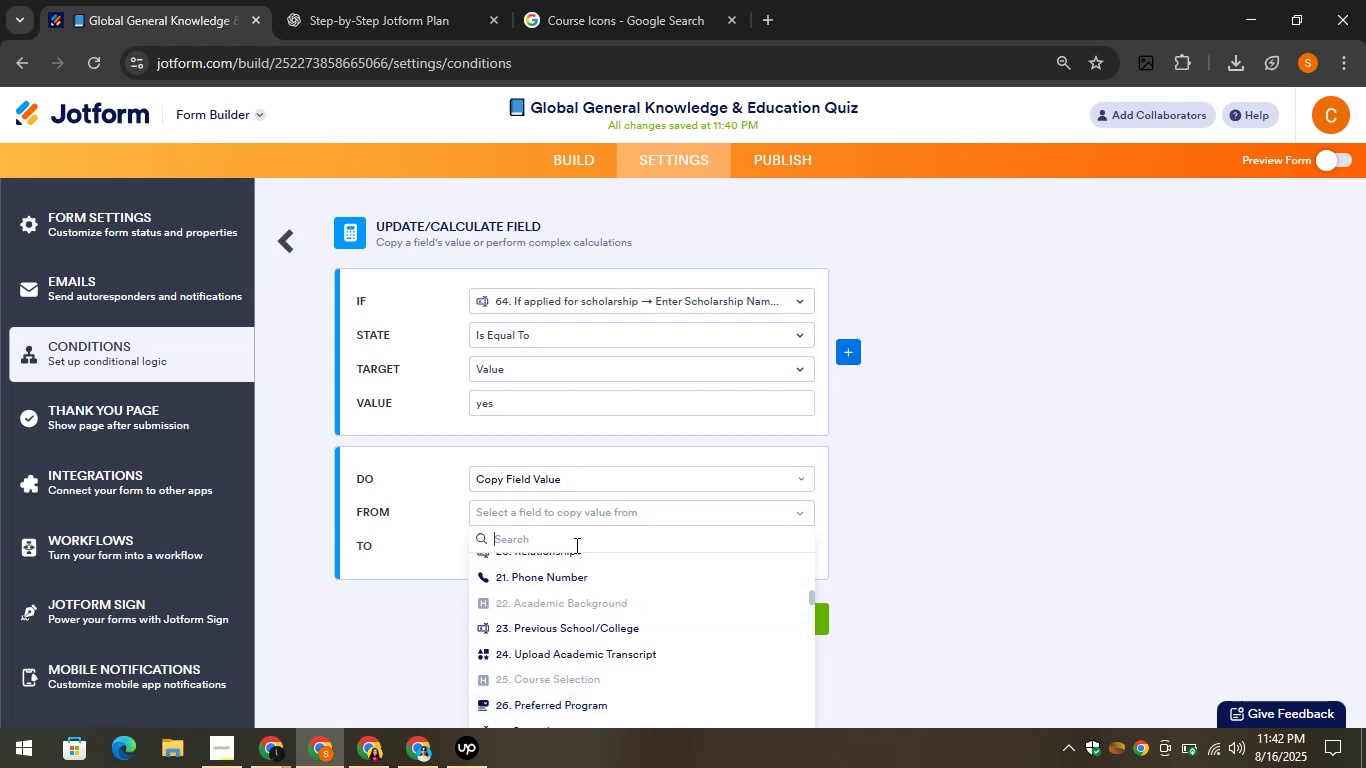 
type(if)
 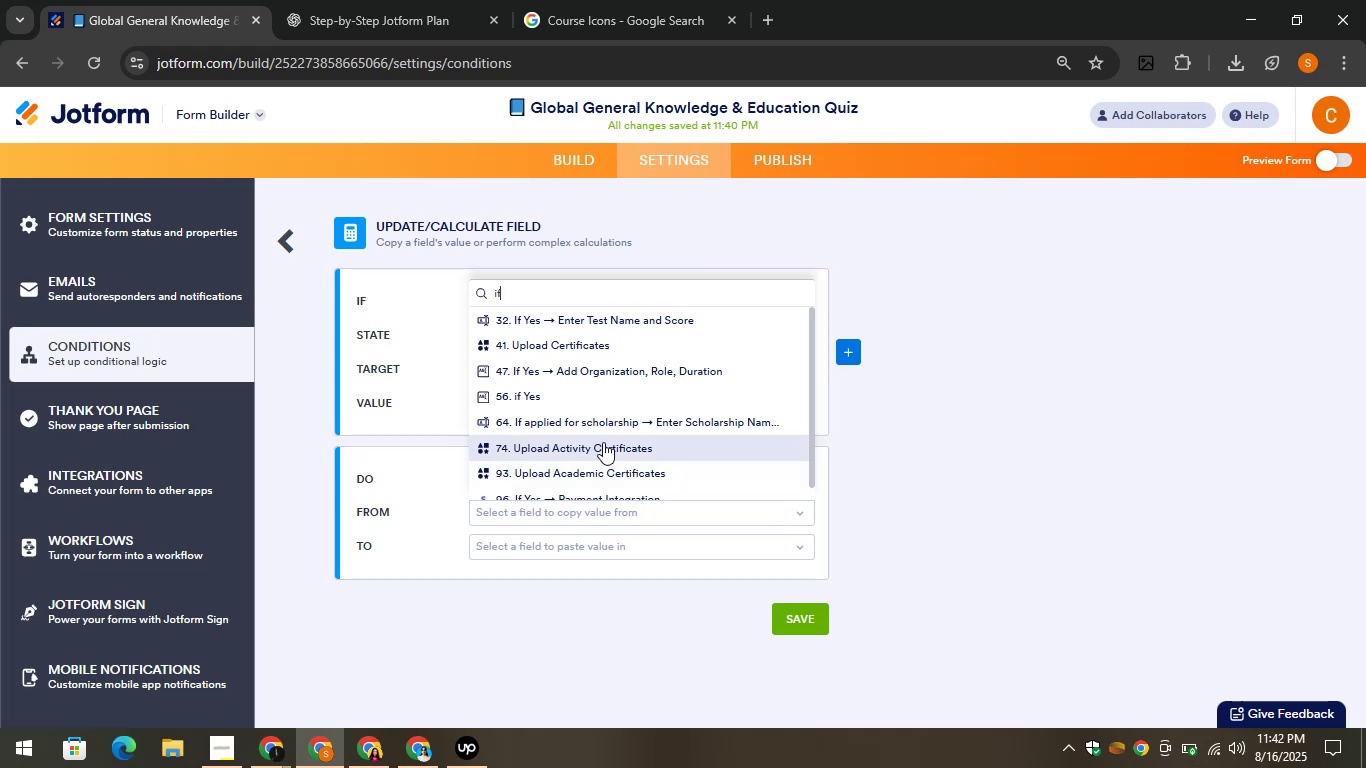 
left_click([612, 420])
 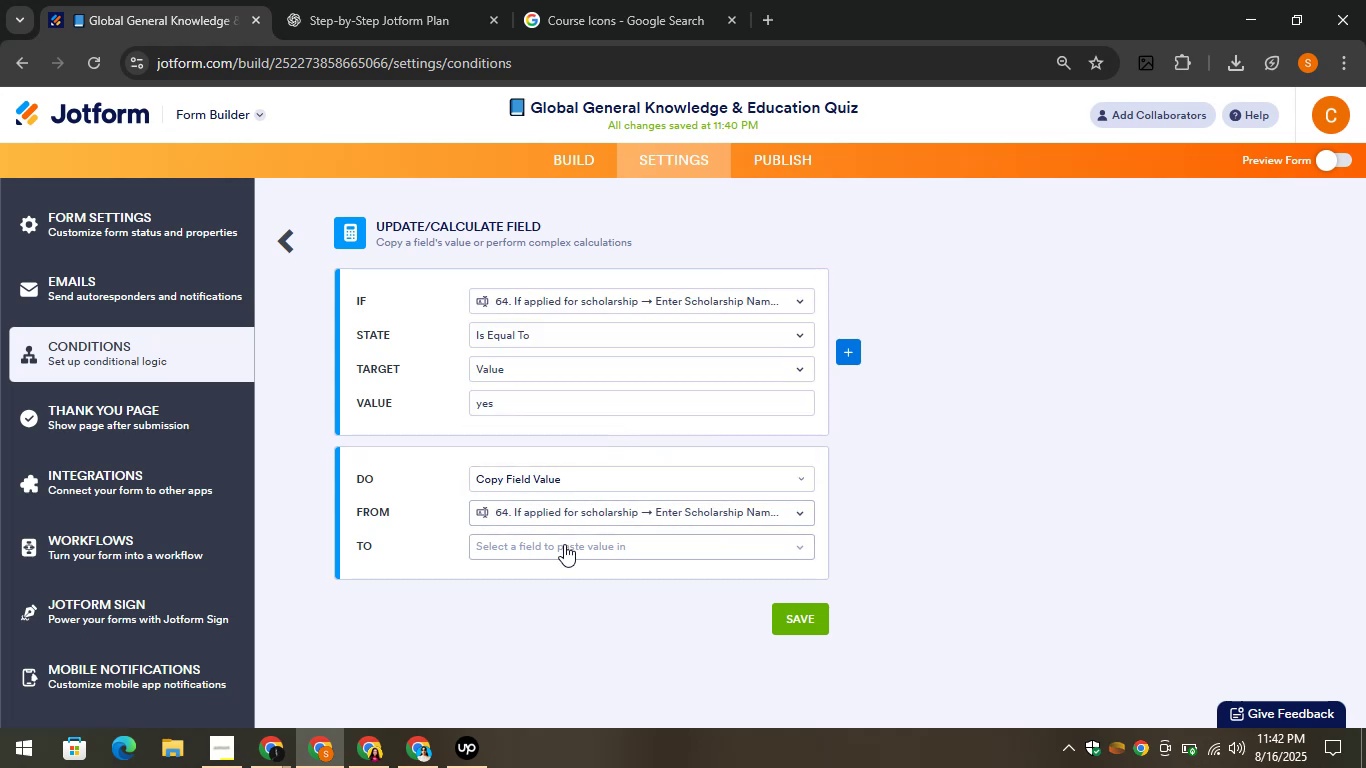 
left_click([564, 546])
 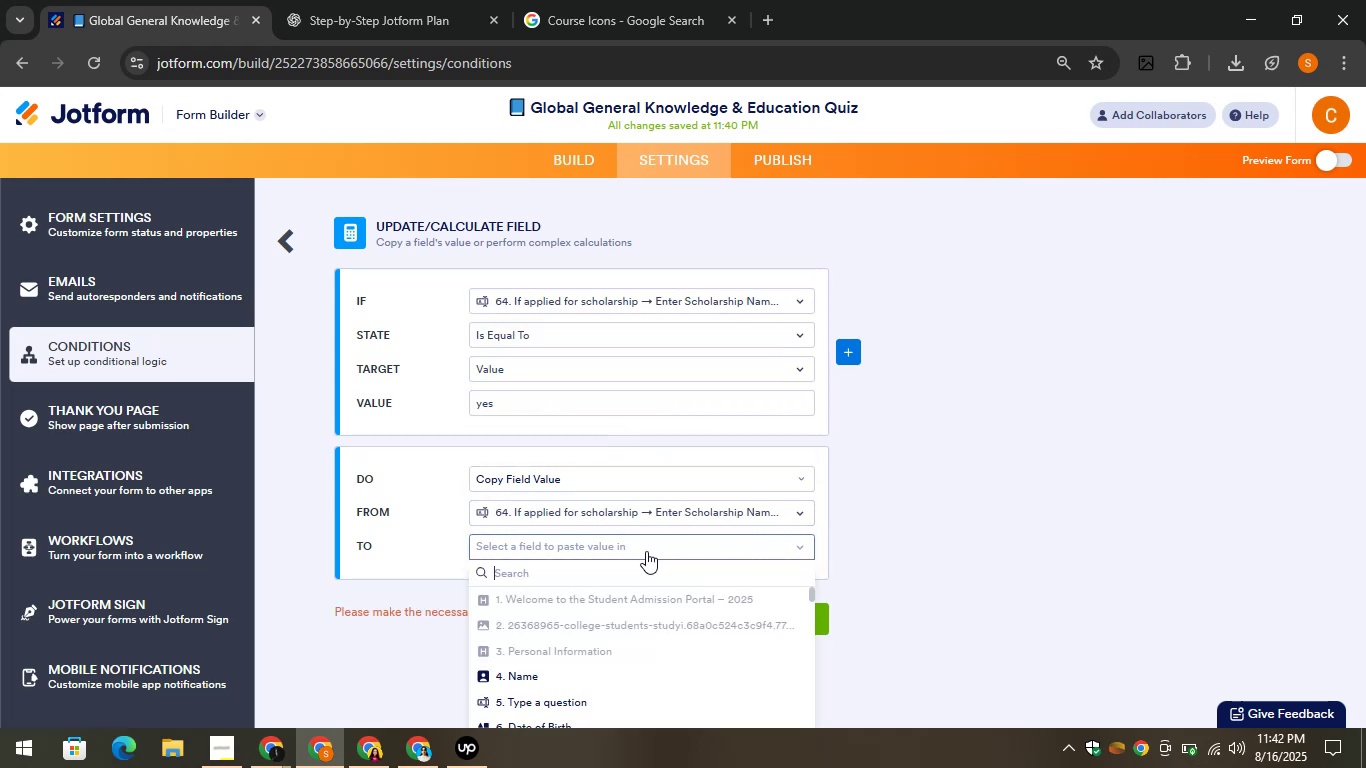 
type(if)
 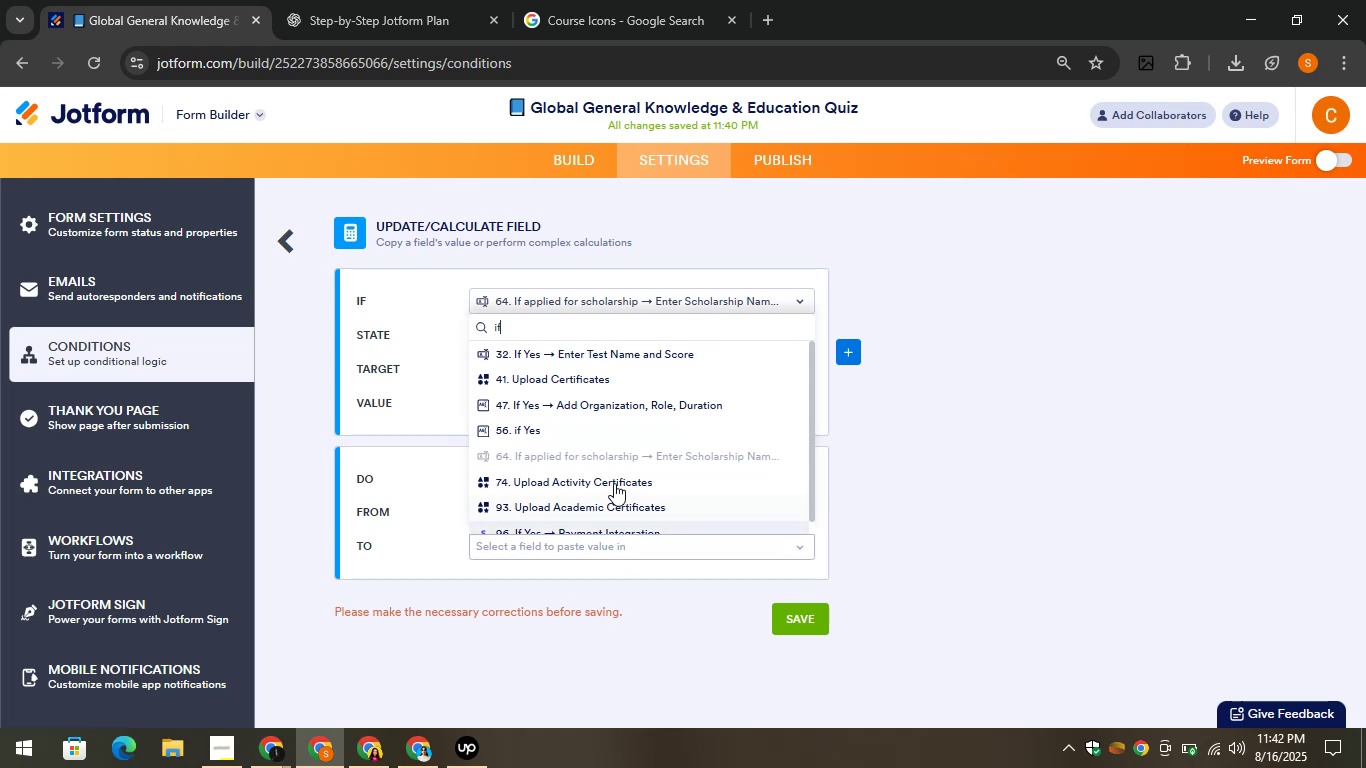 
scroll: coordinate [614, 483], scroll_direction: down, amount: 1.0
 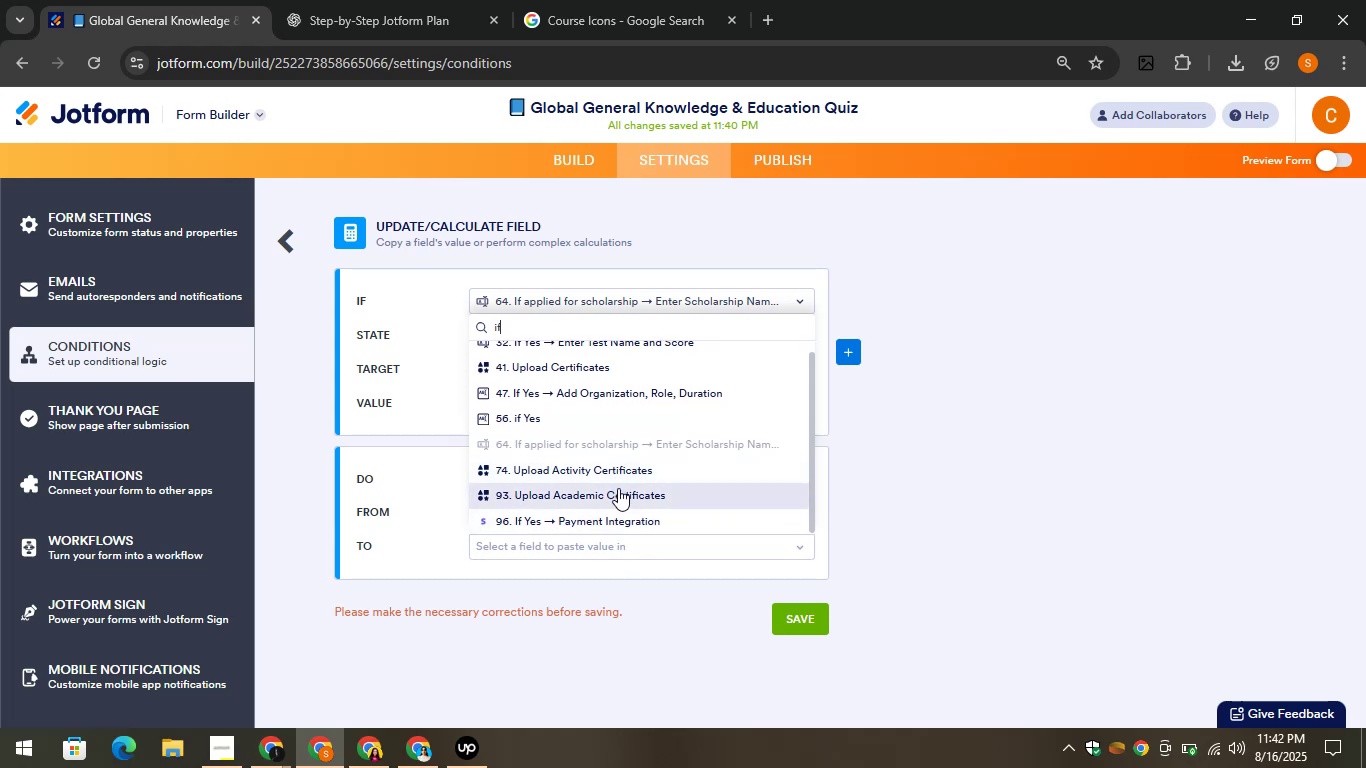 
mouse_move([604, 407])
 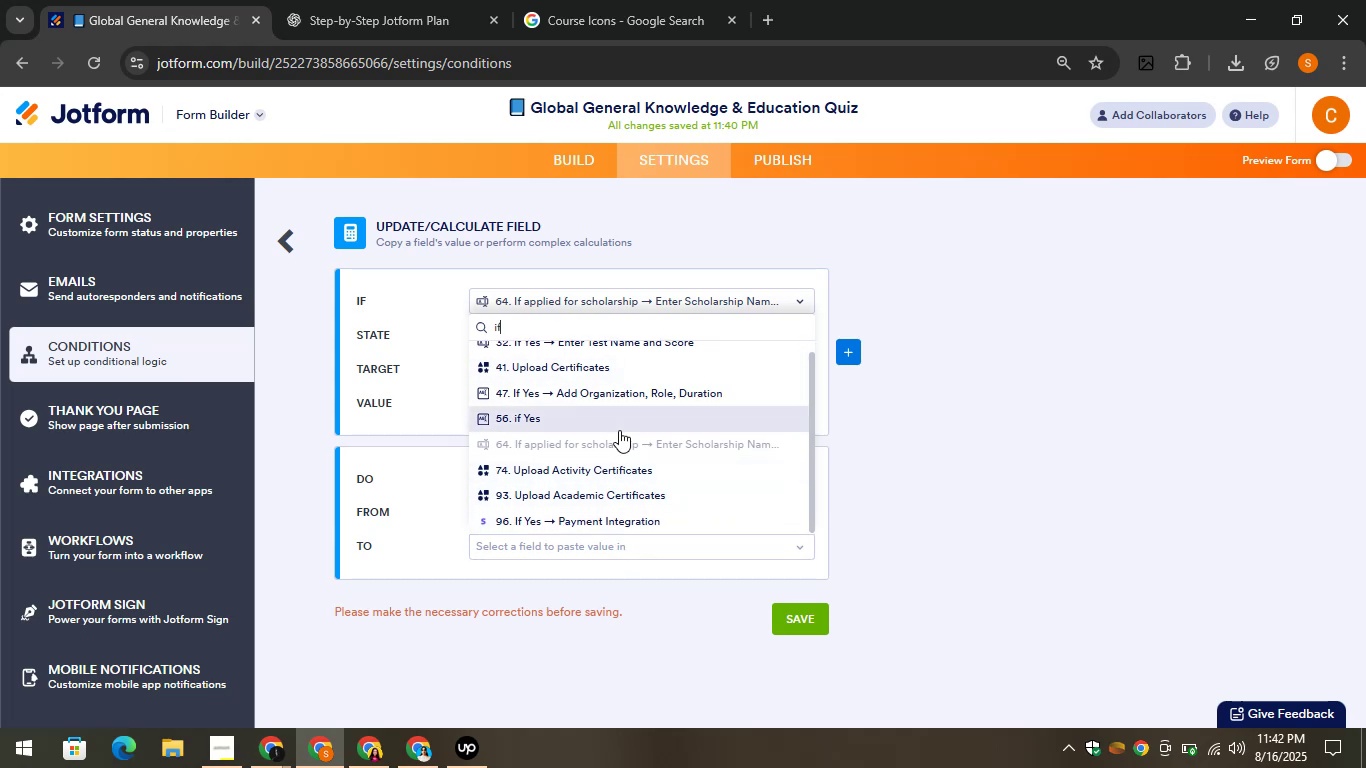 
scroll: coordinate [619, 430], scroll_direction: up, amount: 1.0
 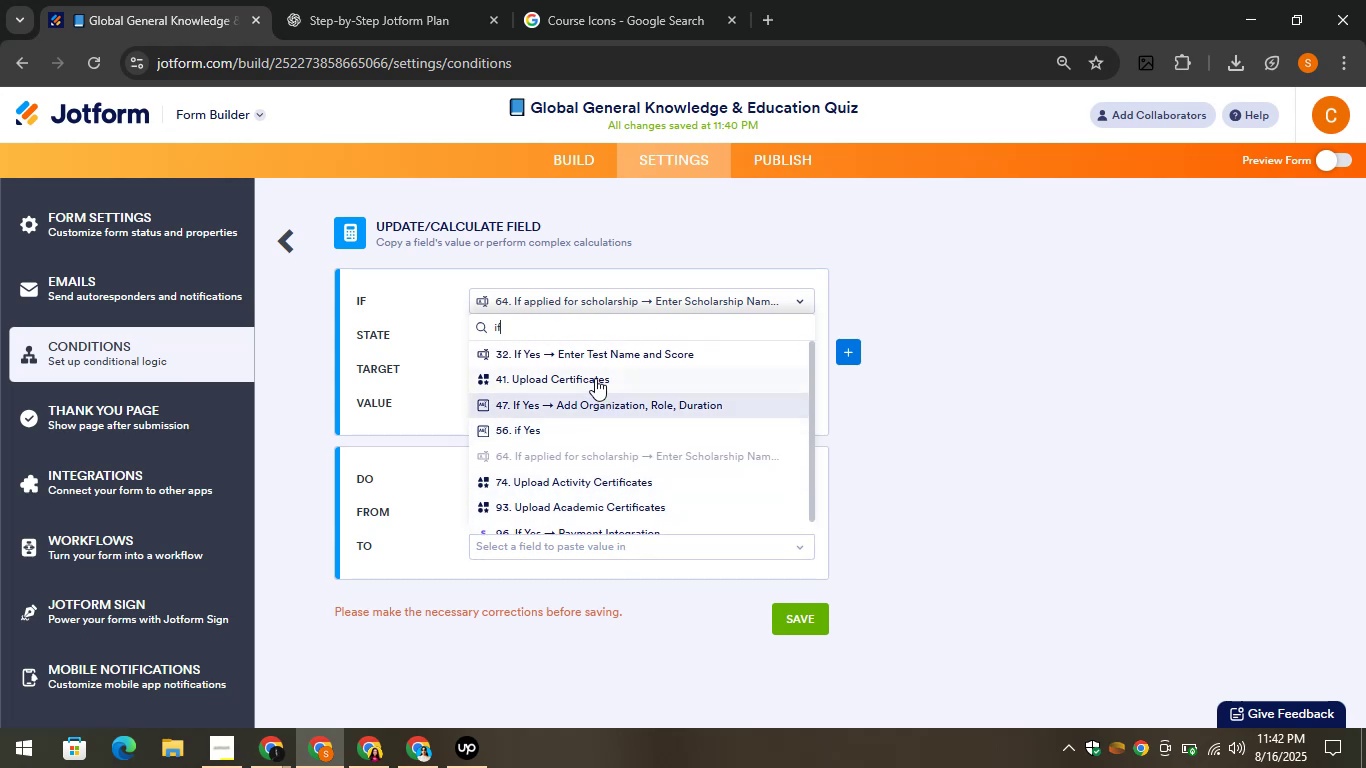 
left_click([592, 376])
 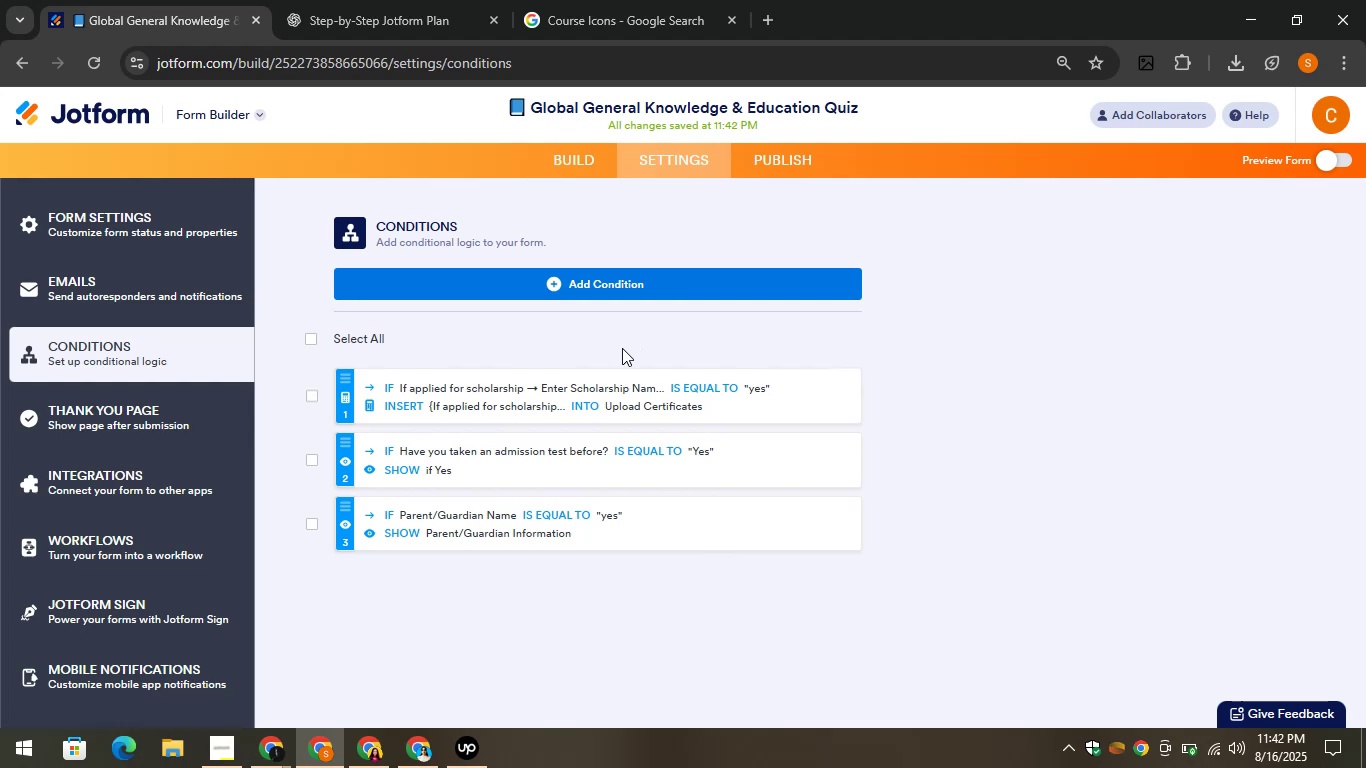 
wait(5.1)
 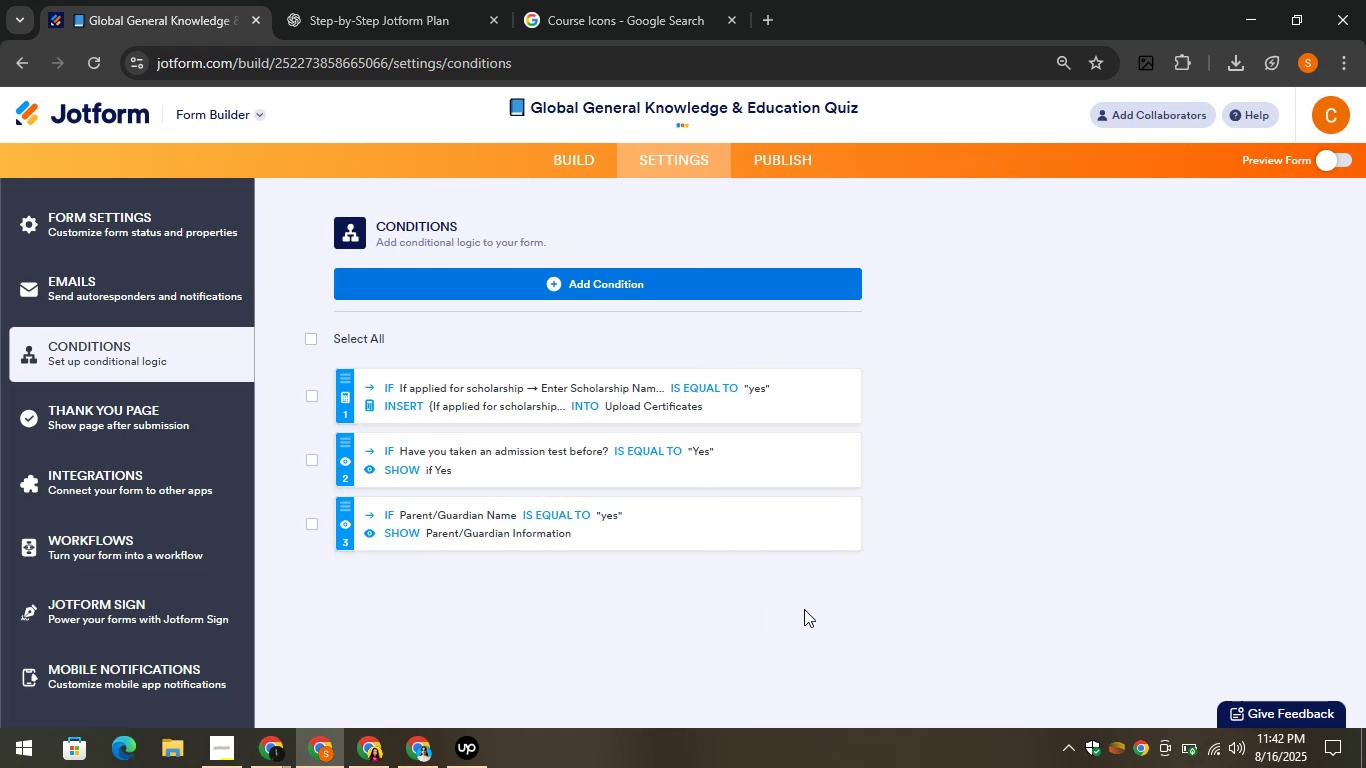 
left_click([174, 415])
 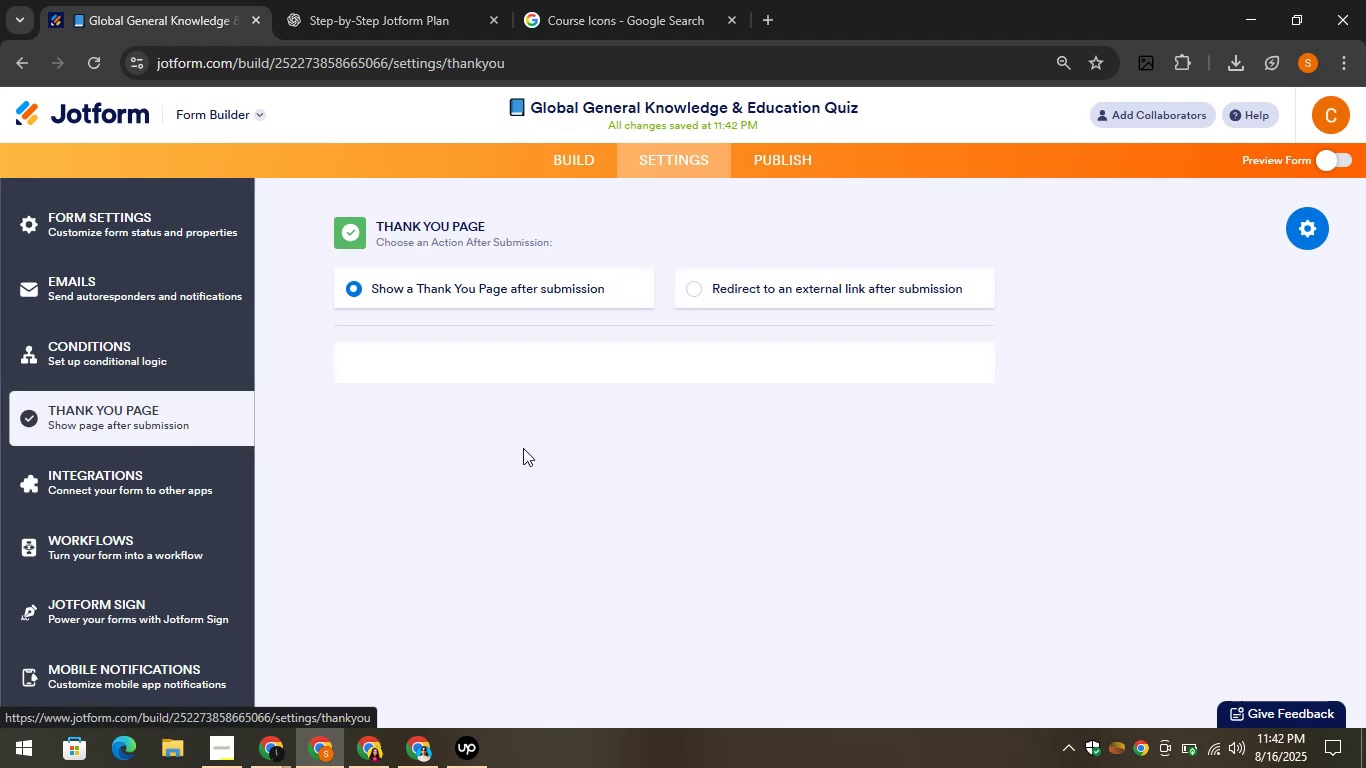 
scroll: coordinate [663, 387], scroll_direction: down, amount: 2.0
 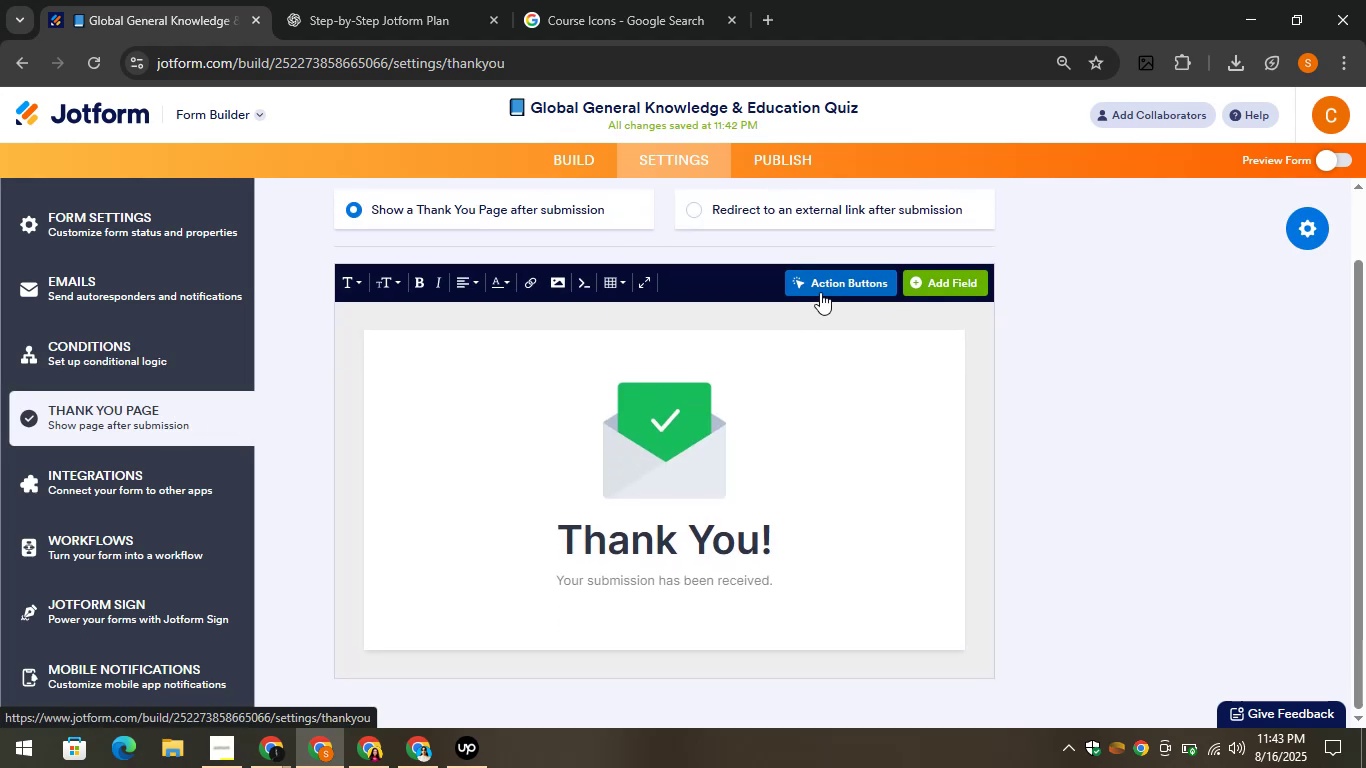 
left_click([820, 290])
 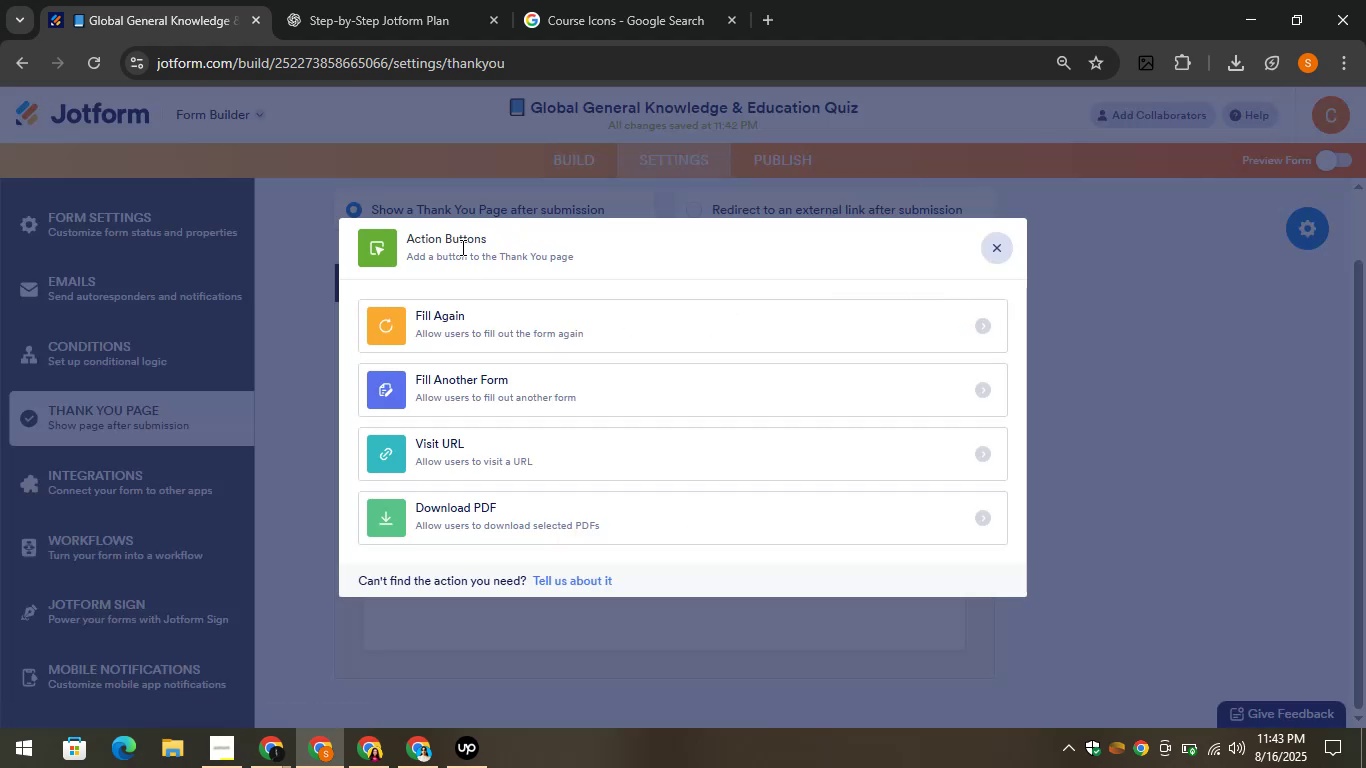 
left_click([460, 250])
 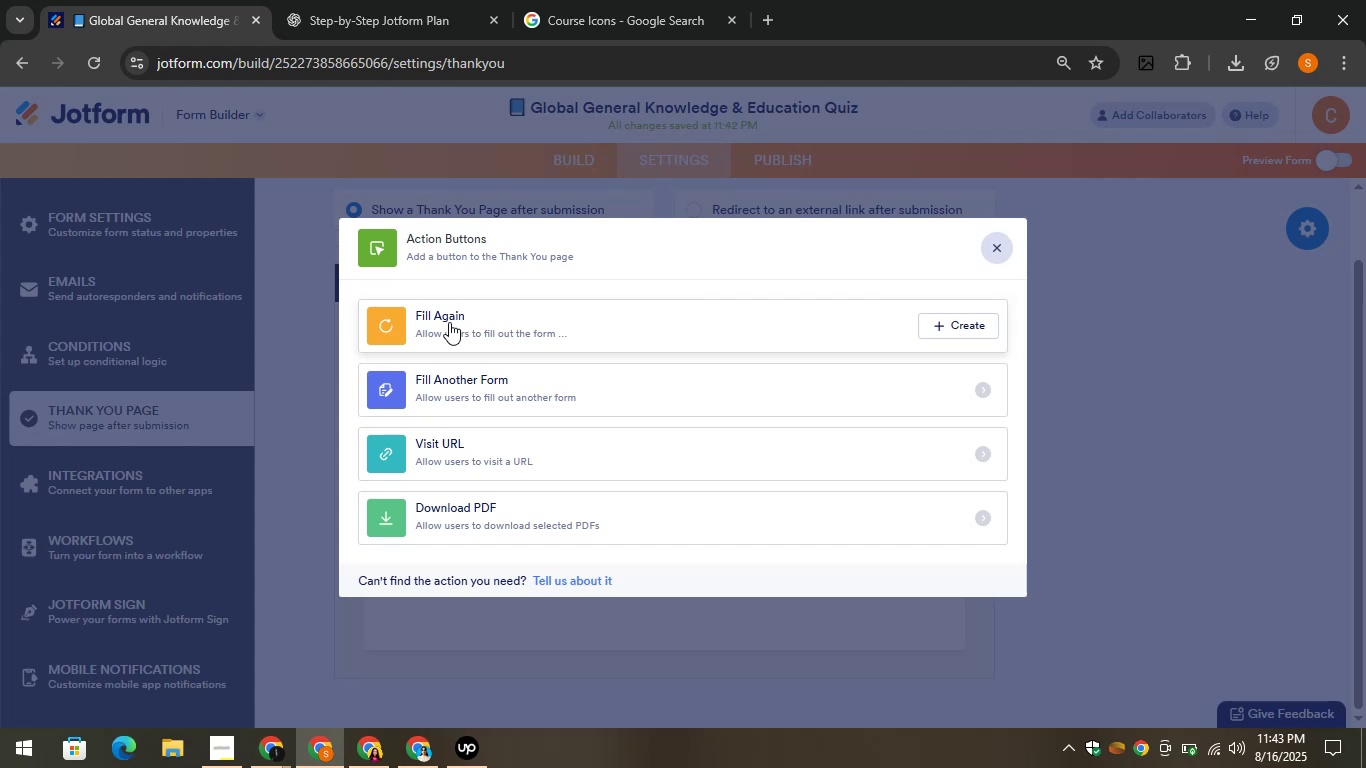 
scroll: coordinate [492, 407], scroll_direction: down, amount: 1.0
 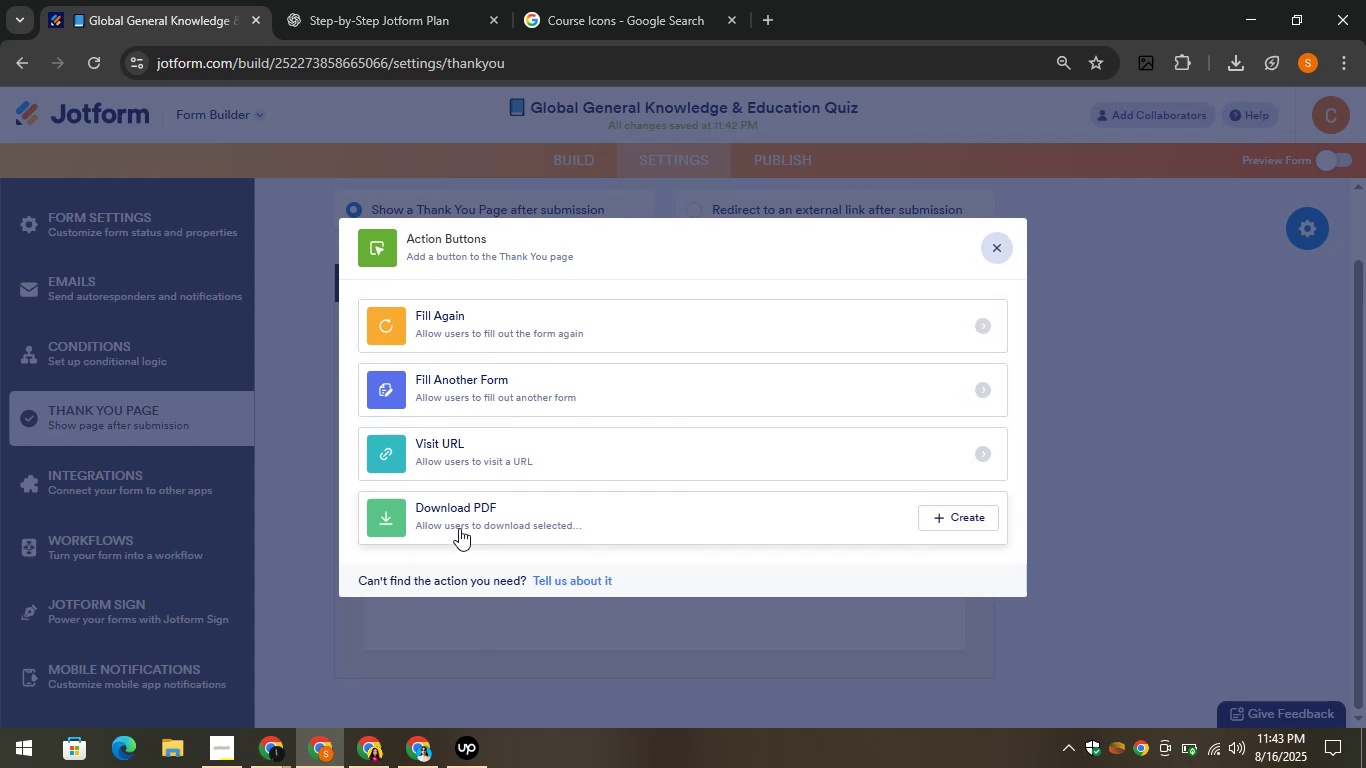 
left_click([451, 515])
 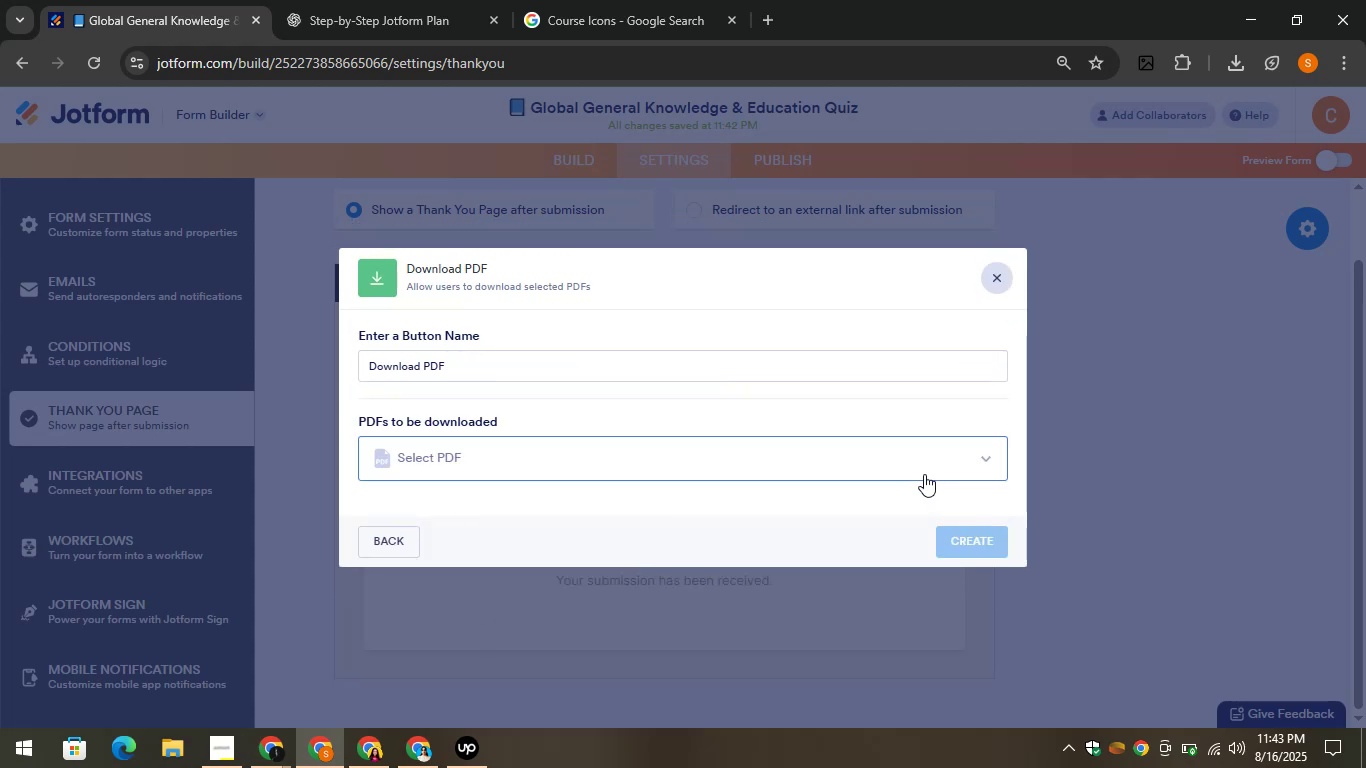 
left_click([923, 473])
 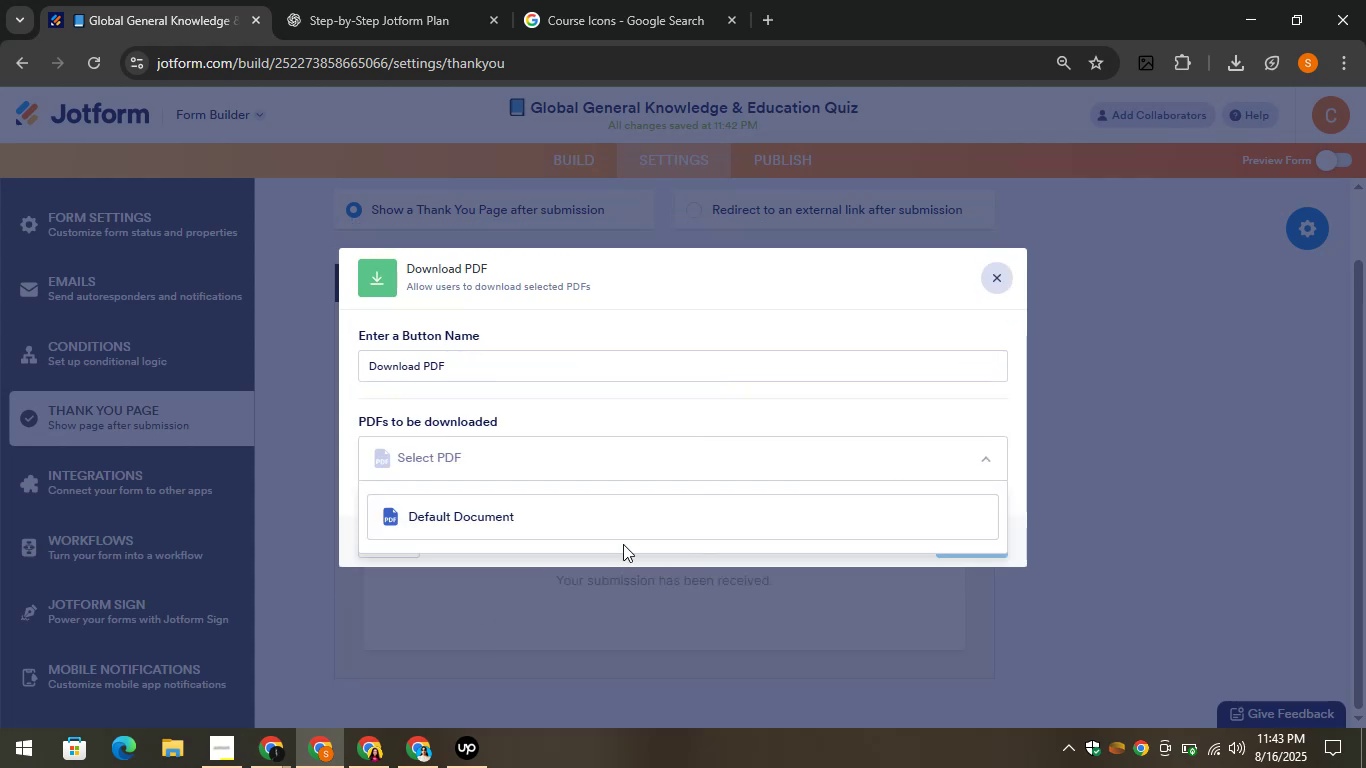 
left_click([606, 517])
 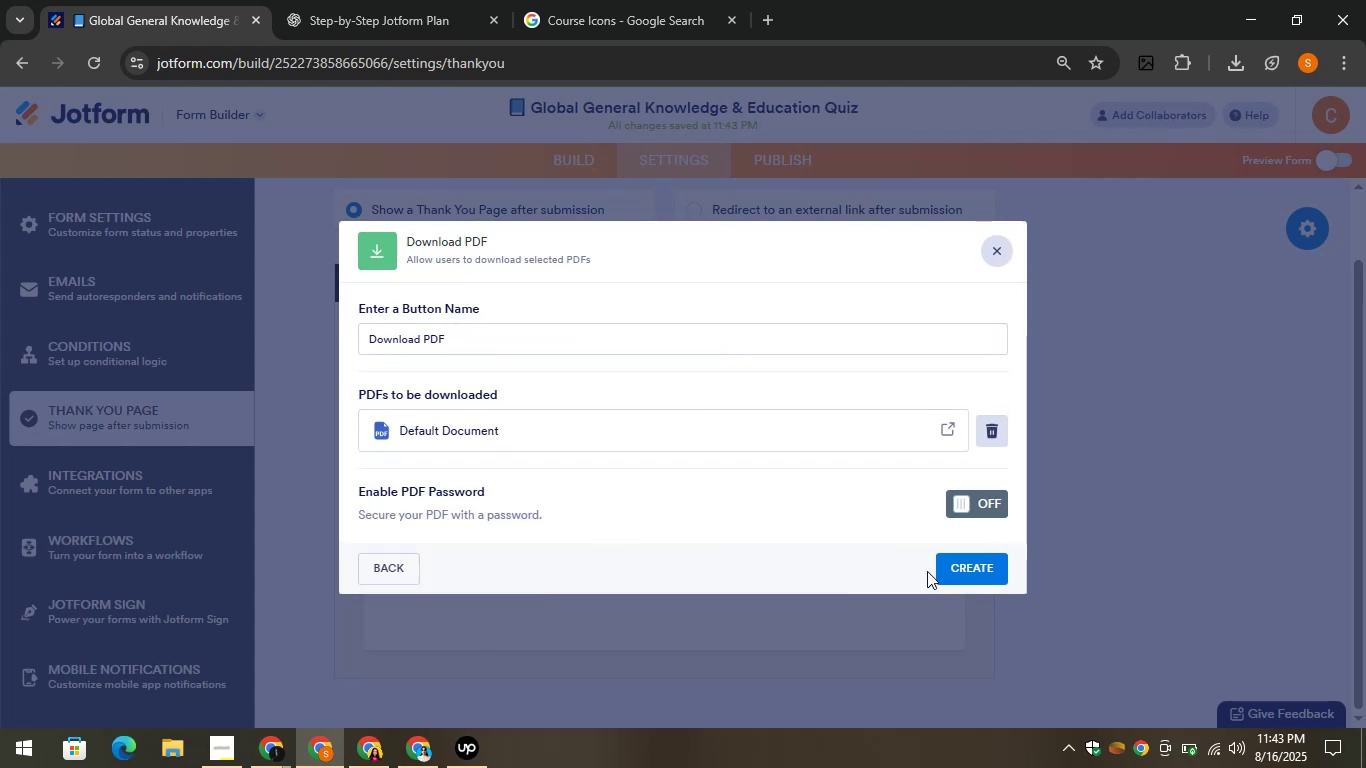 
left_click([961, 563])
 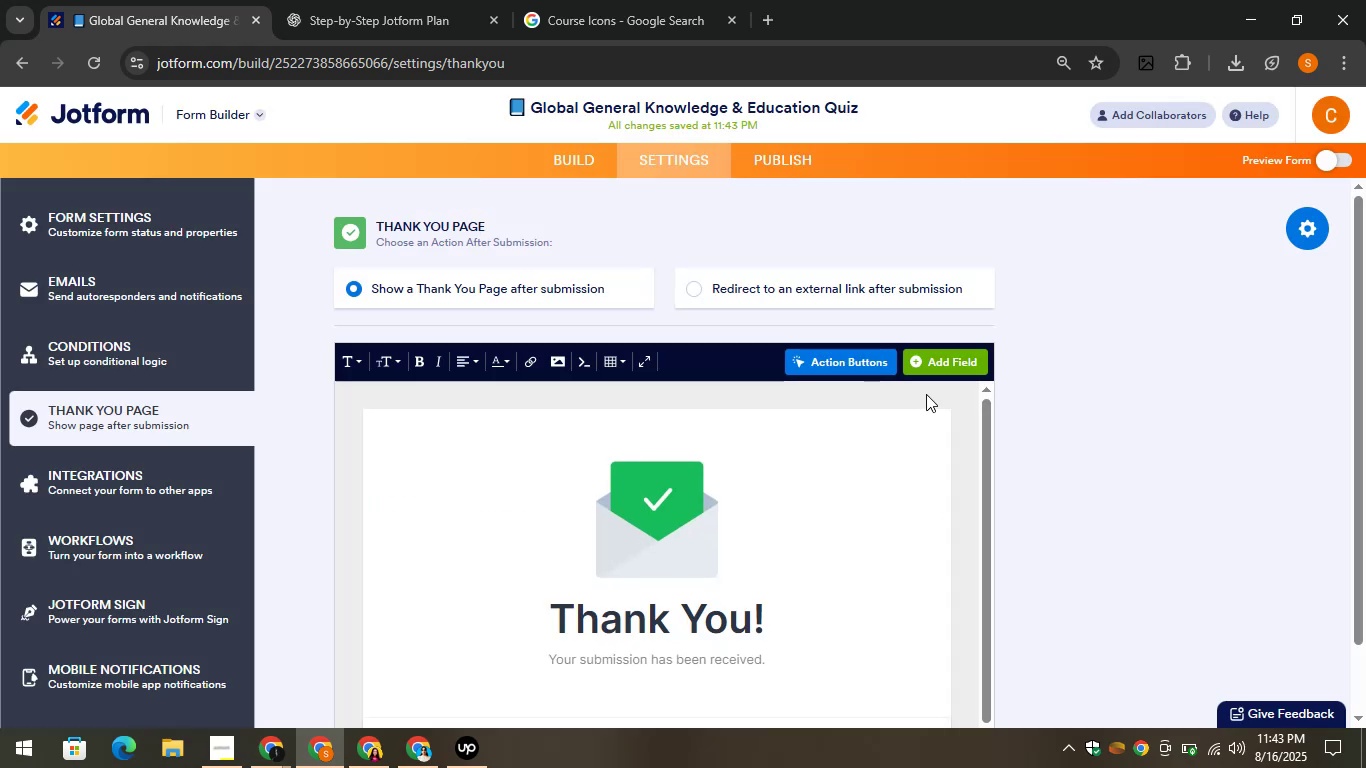 
left_click([819, 347])
 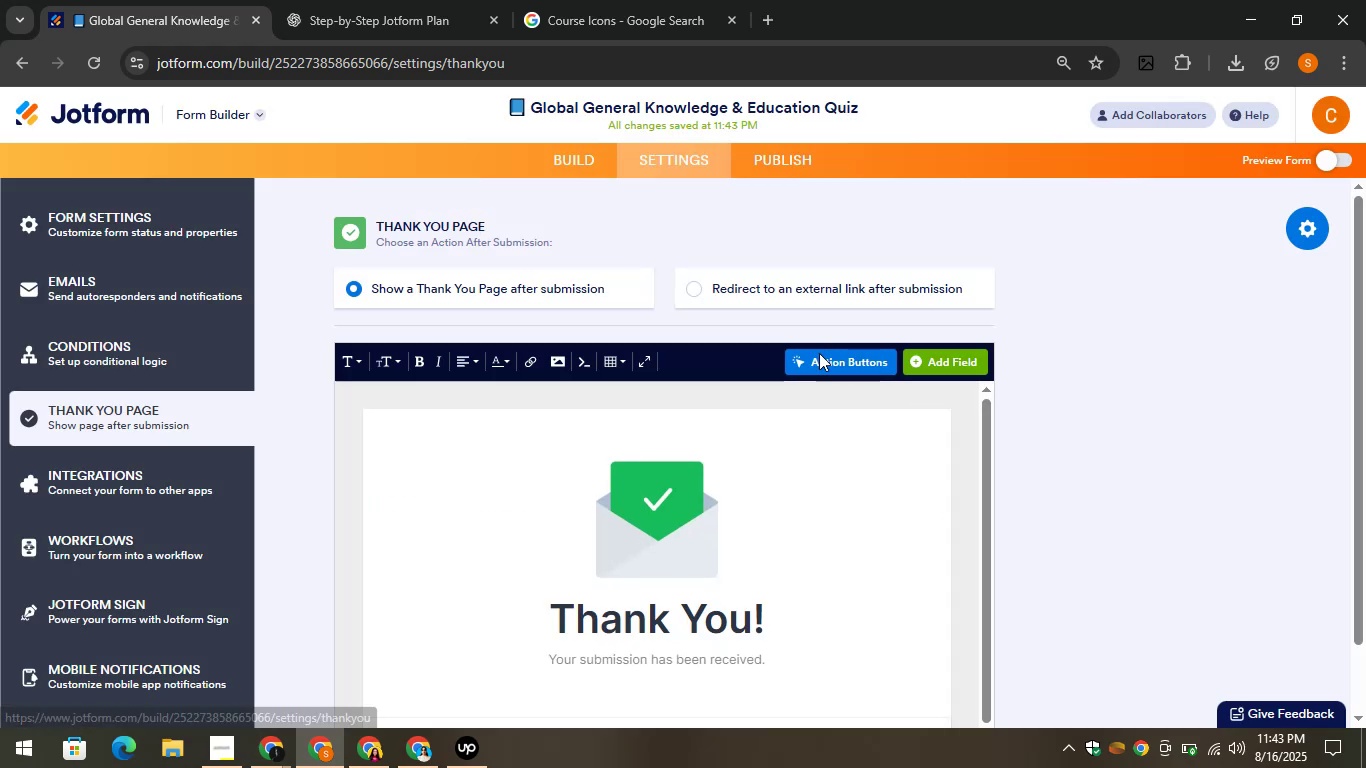 
left_click([820, 355])
 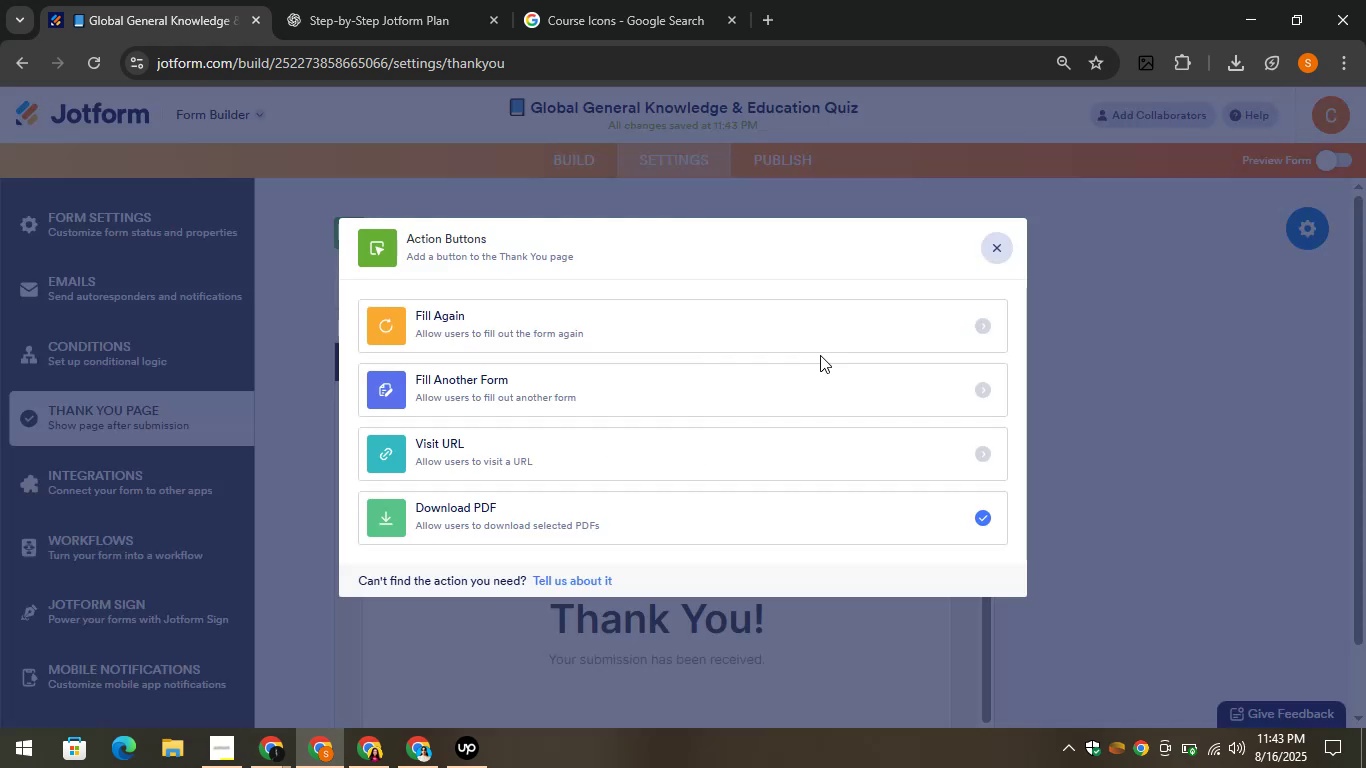 
scroll: coordinate [685, 400], scroll_direction: down, amount: 1.0
 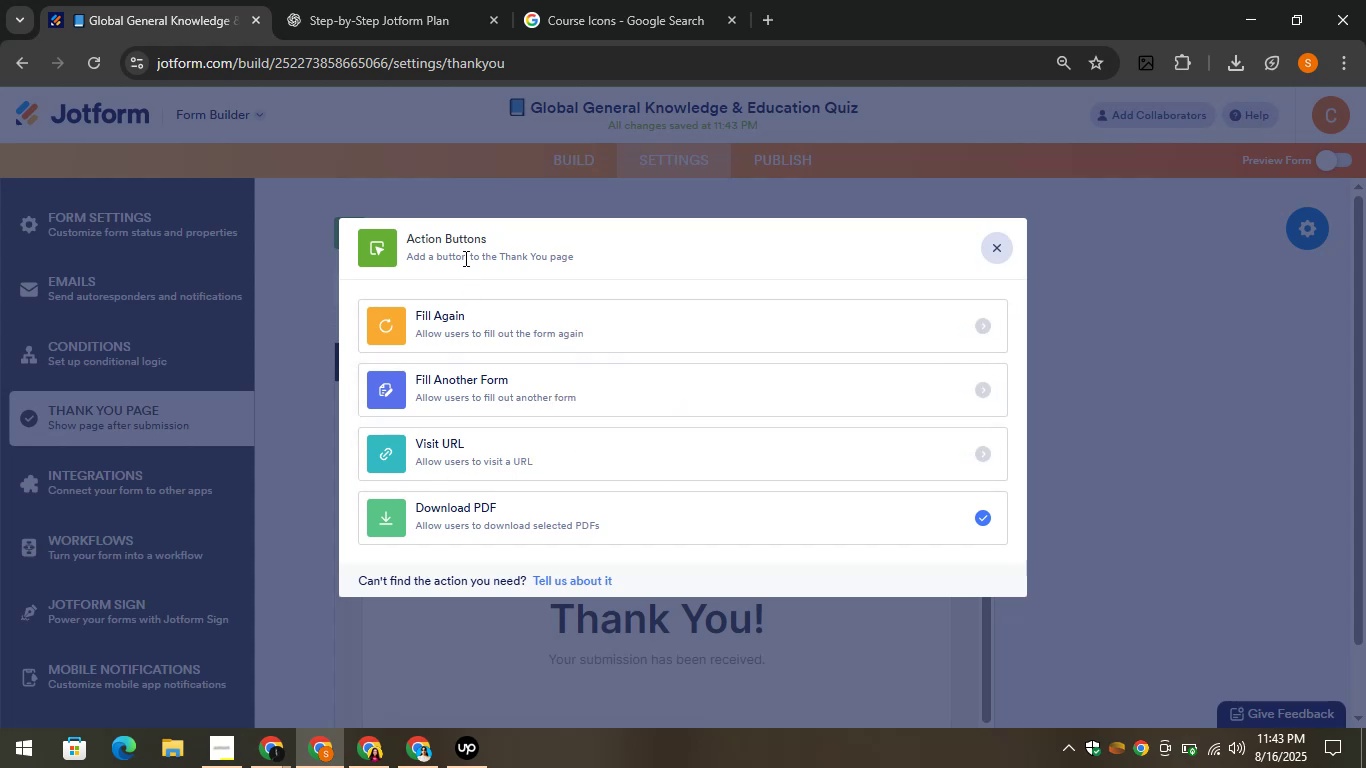 
wait(5.49)
 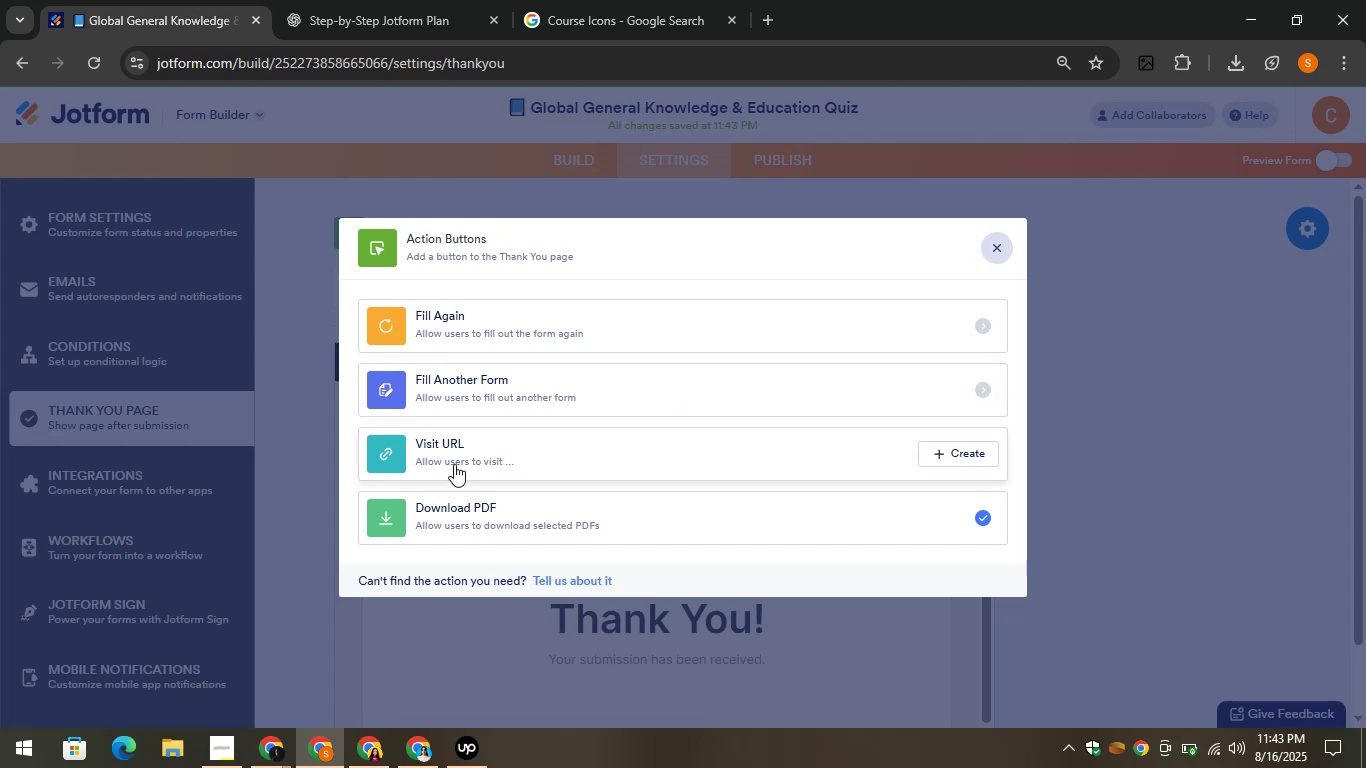 
left_click([994, 234])
 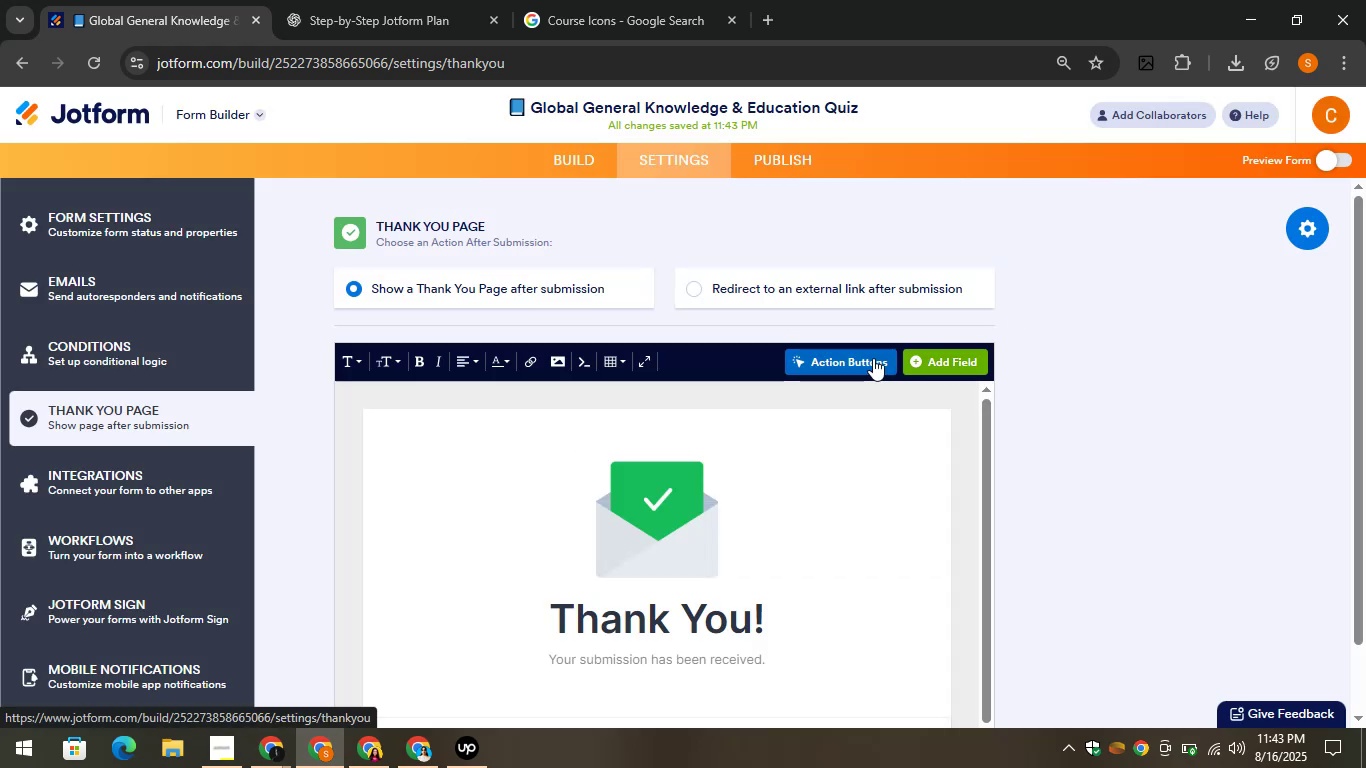 
scroll: coordinate [840, 362], scroll_direction: down, amount: 3.0
 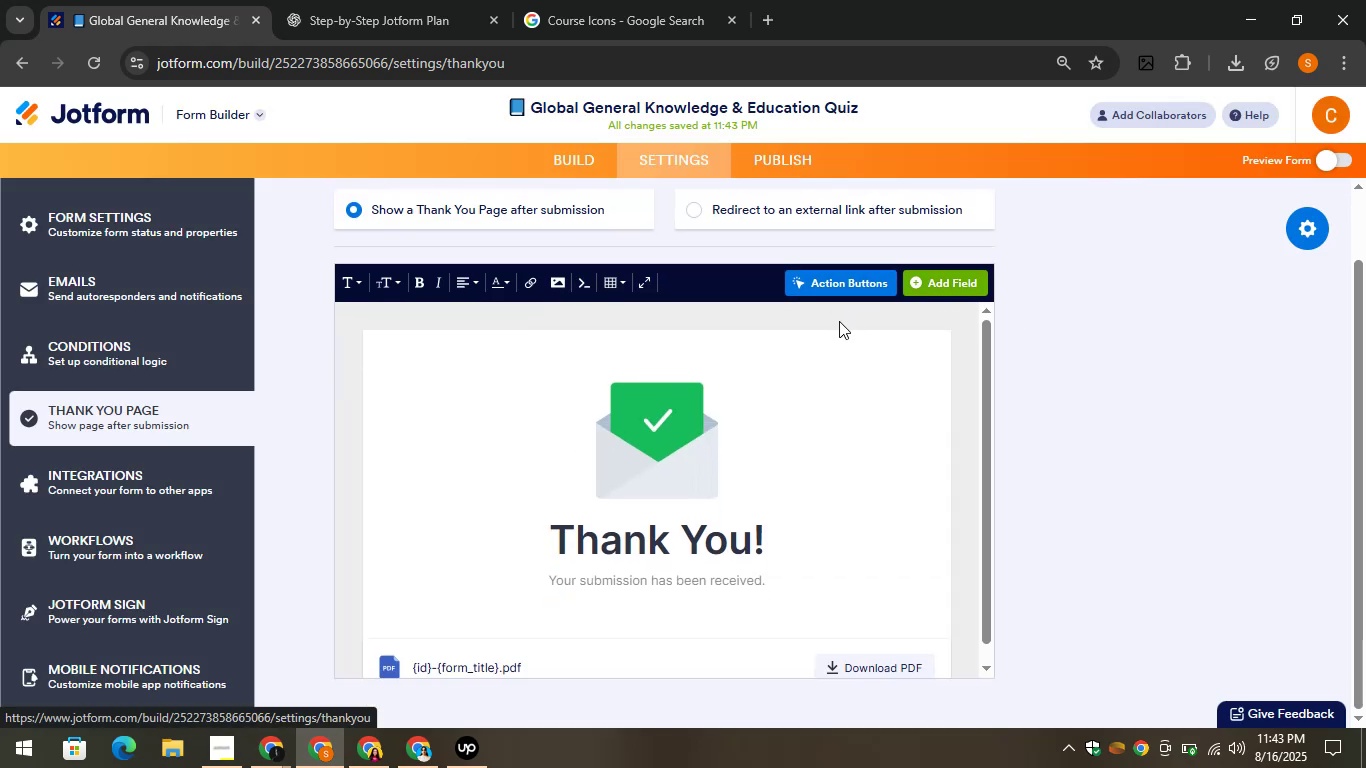 
left_click([825, 288])
 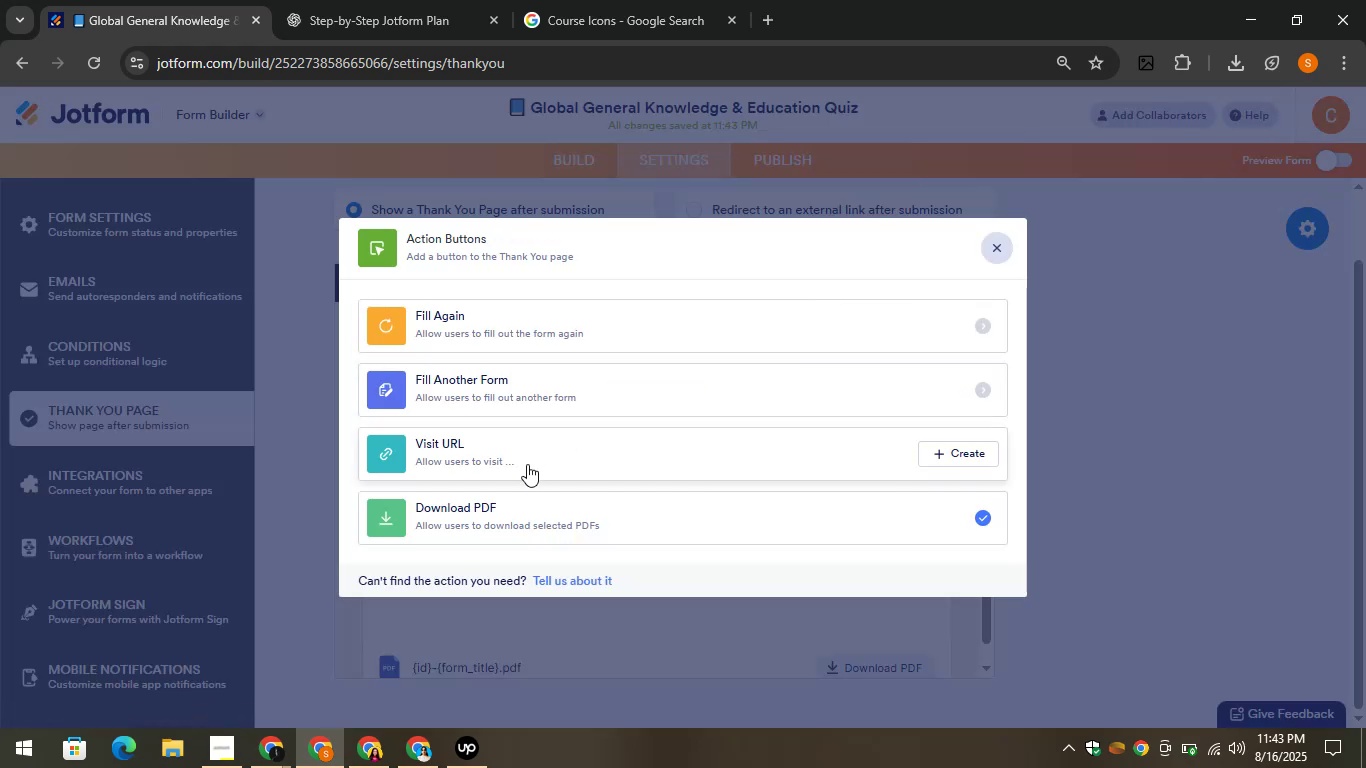 
scroll: coordinate [536, 475], scroll_direction: down, amount: 1.0
 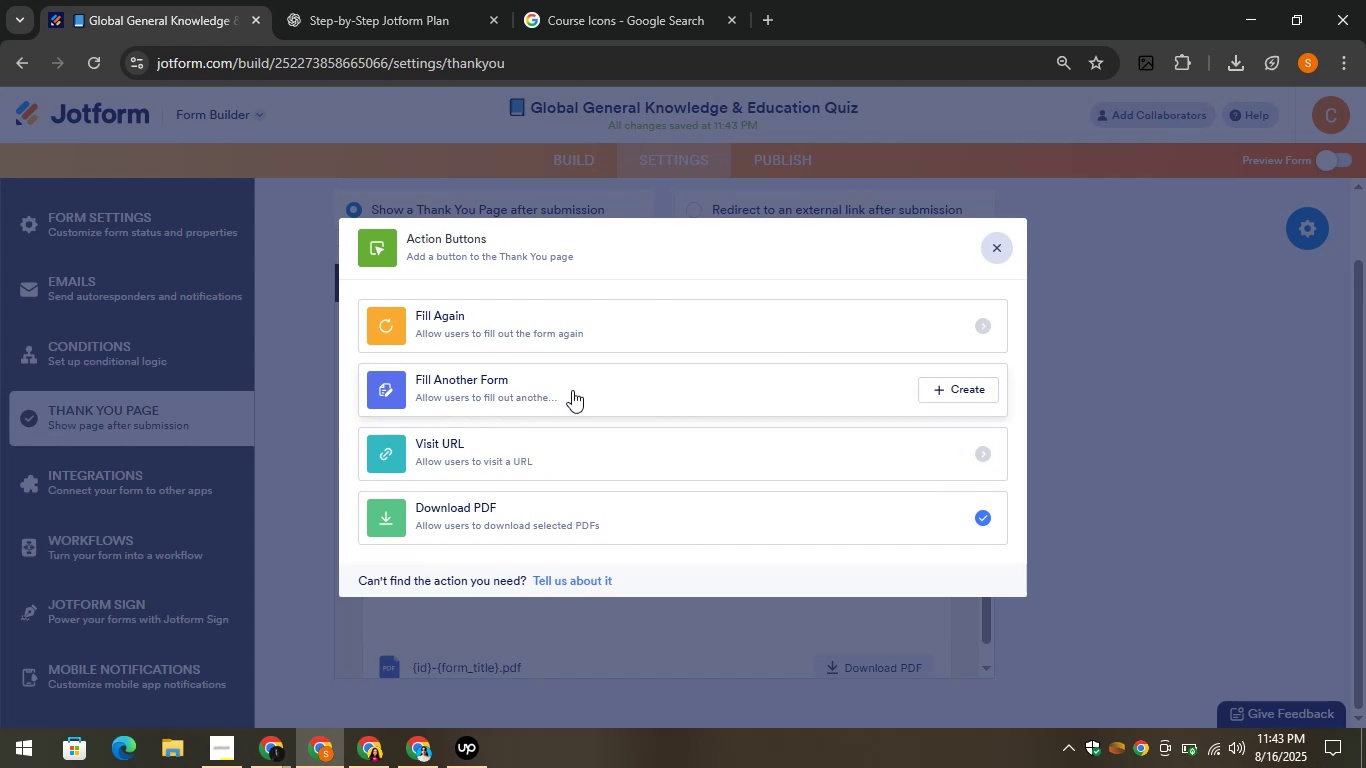 
wait(7.22)
 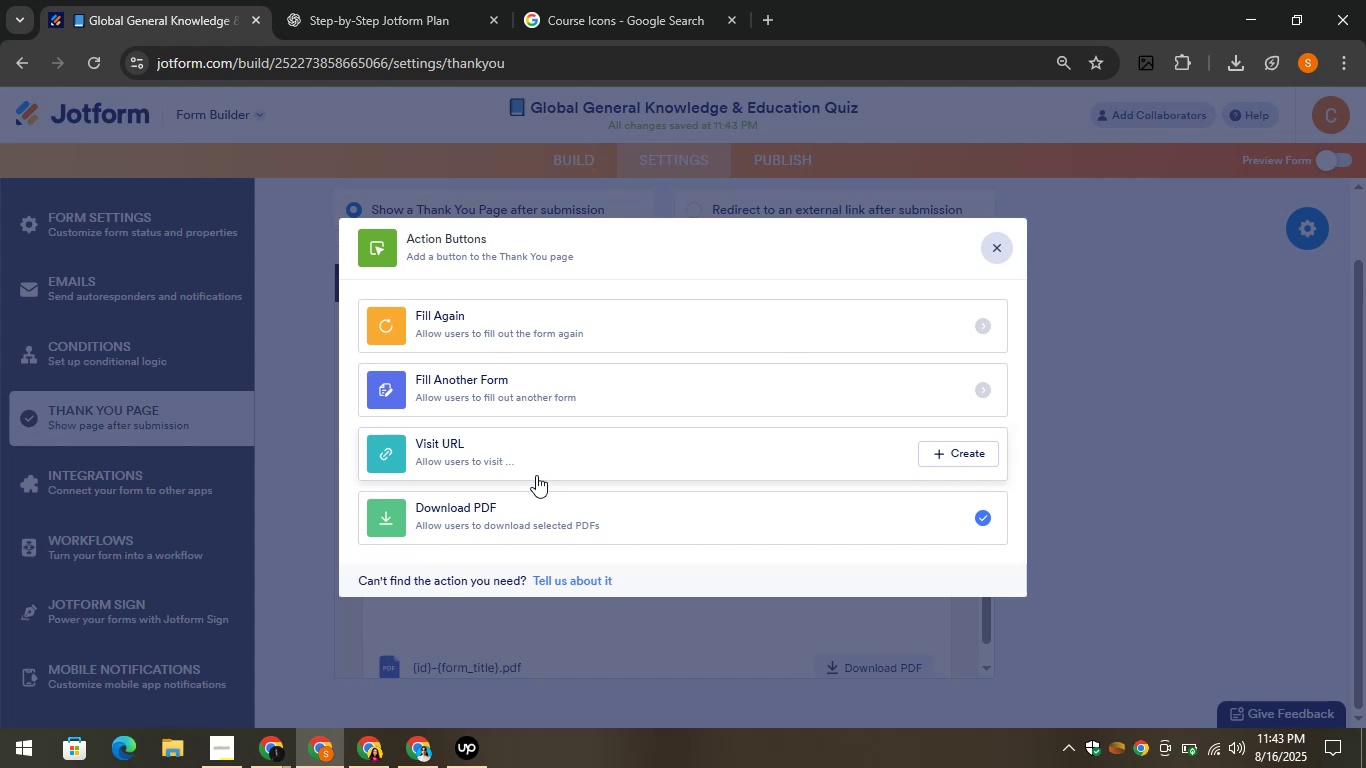 
left_click([602, 330])
 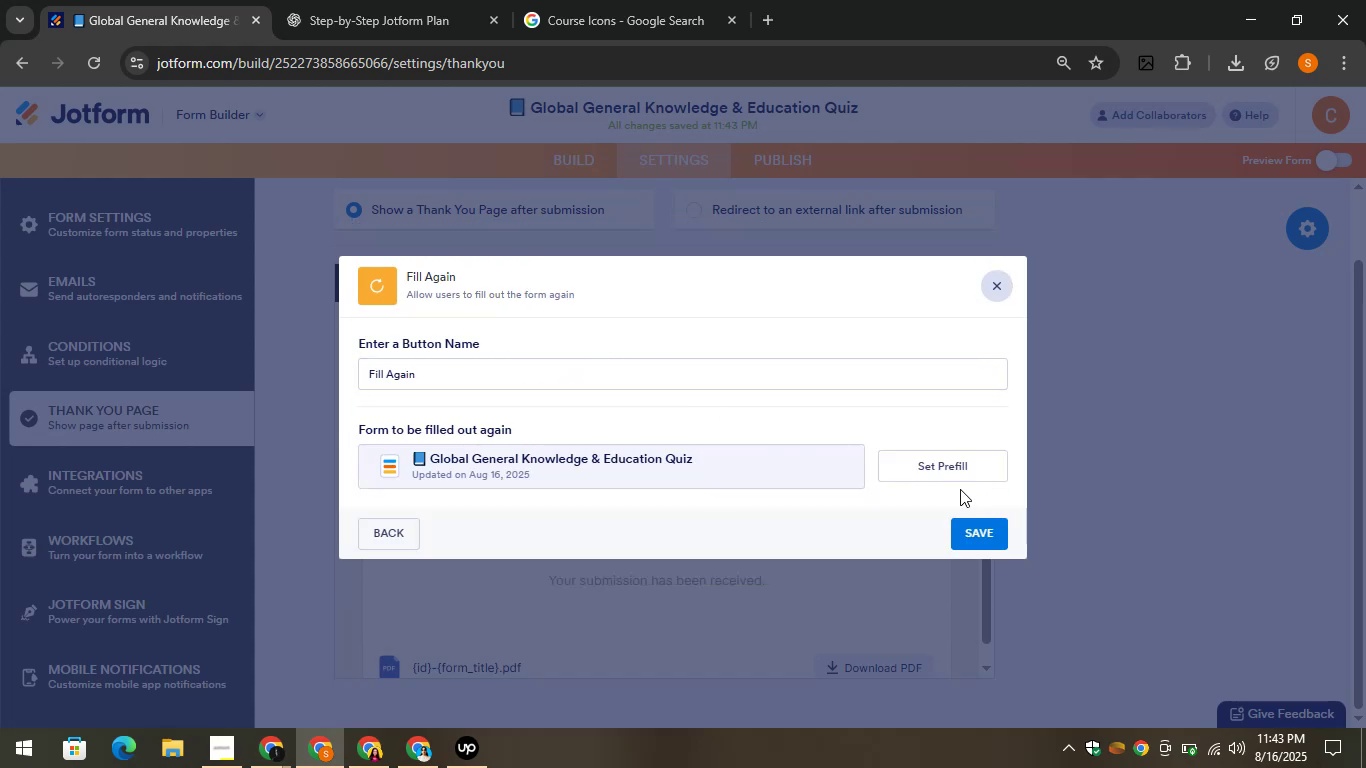 
left_click([973, 529])
 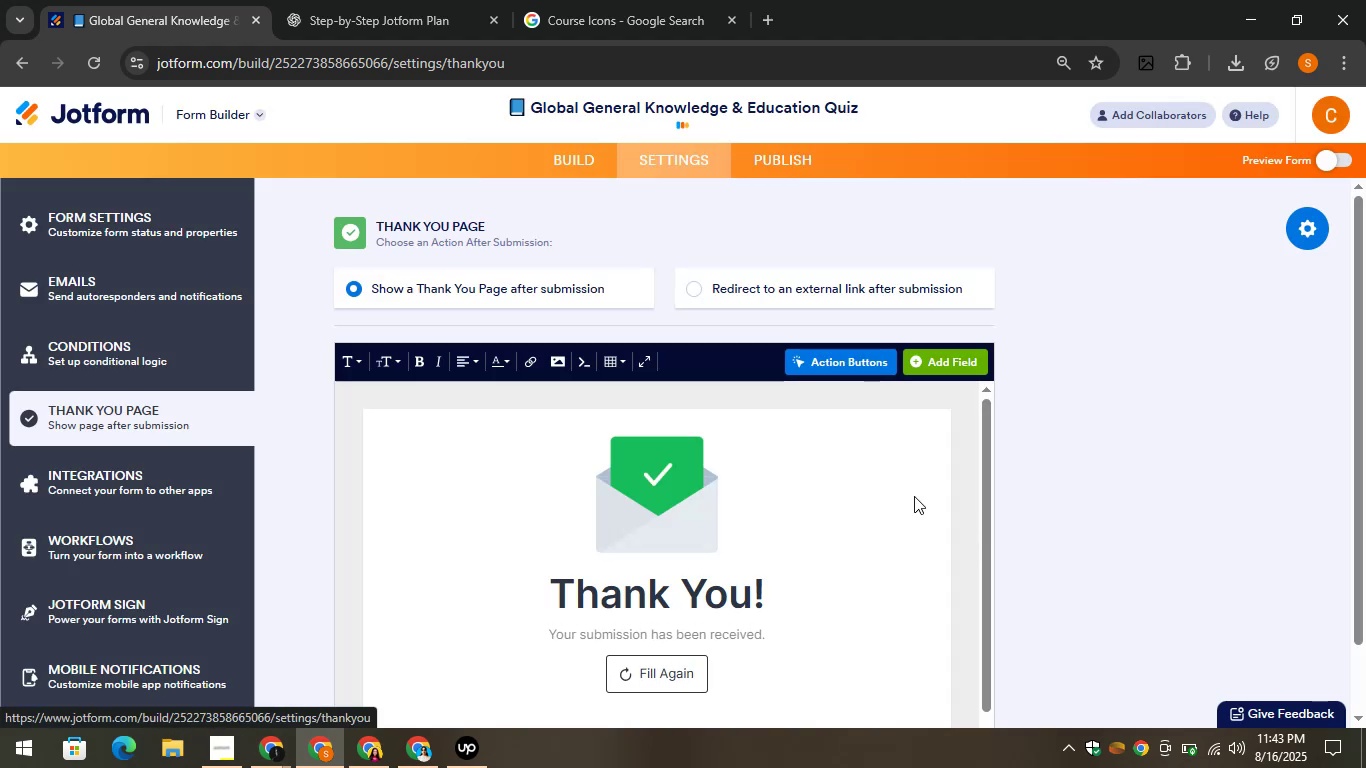 
scroll: coordinate [843, 467], scroll_direction: down, amount: 3.0
 